 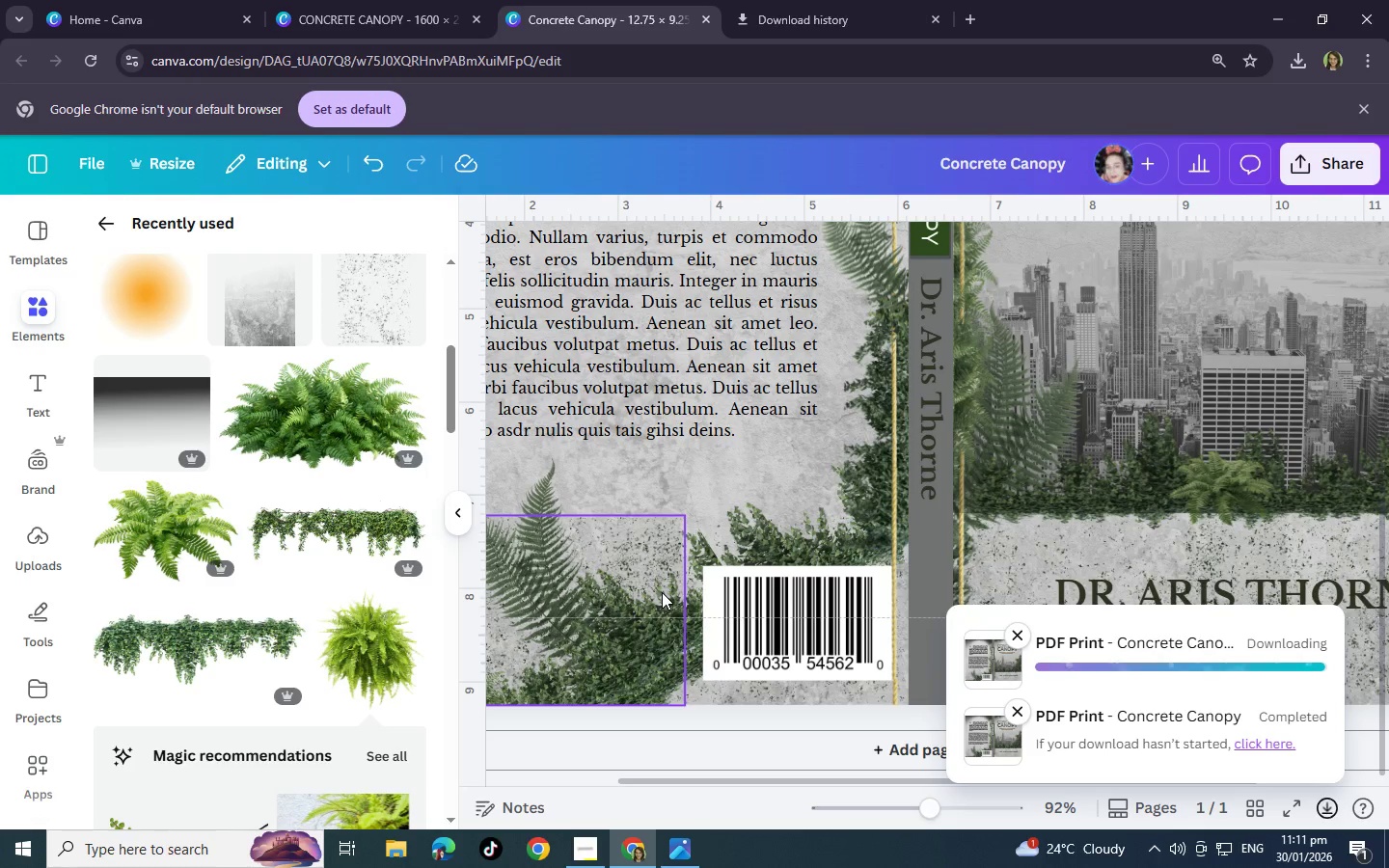 
scroll: coordinate [389, 627], scroll_direction: down, amount: 1.0
 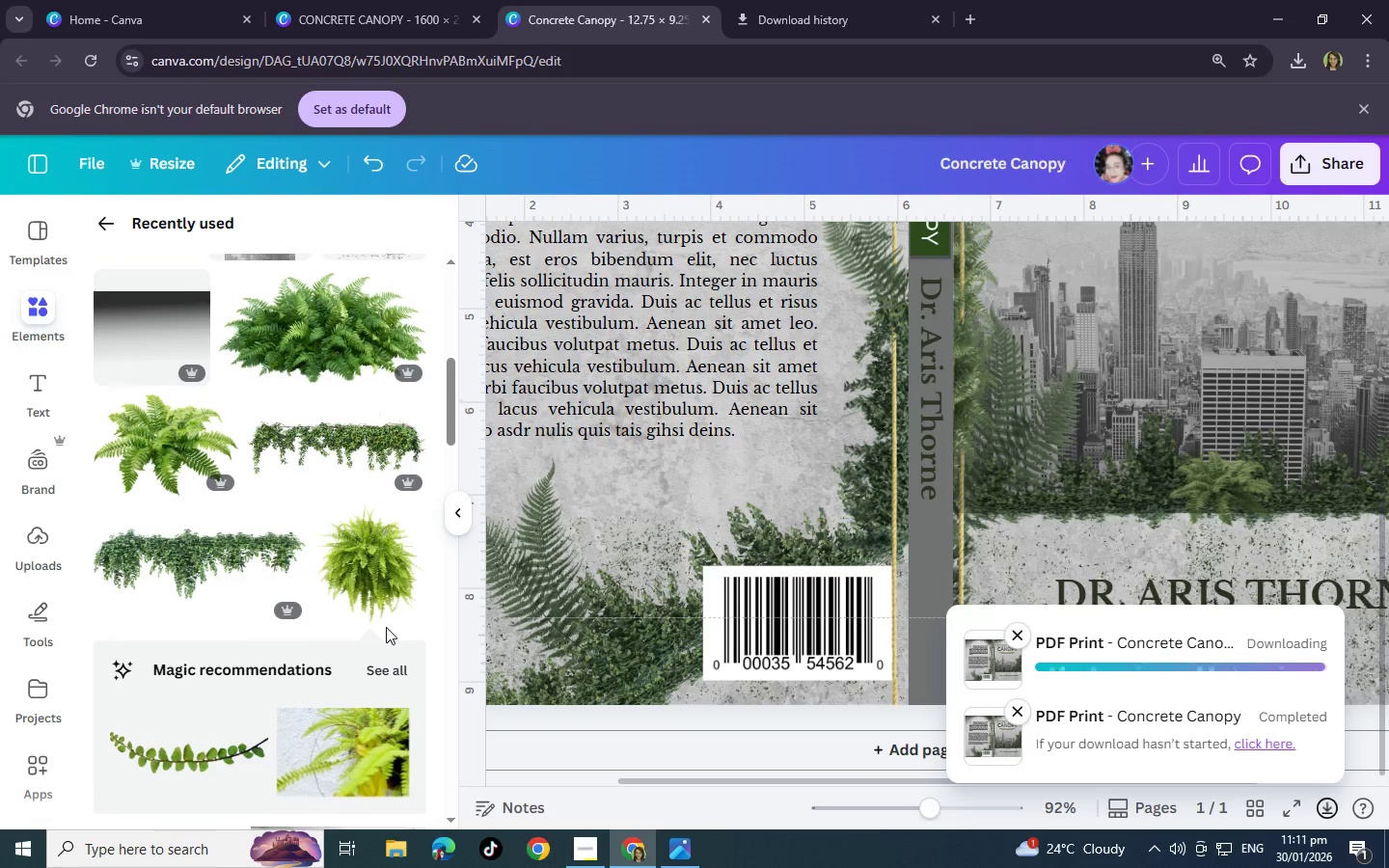 
scroll: coordinate [386, 627], scroll_direction: up, amount: 1.0
 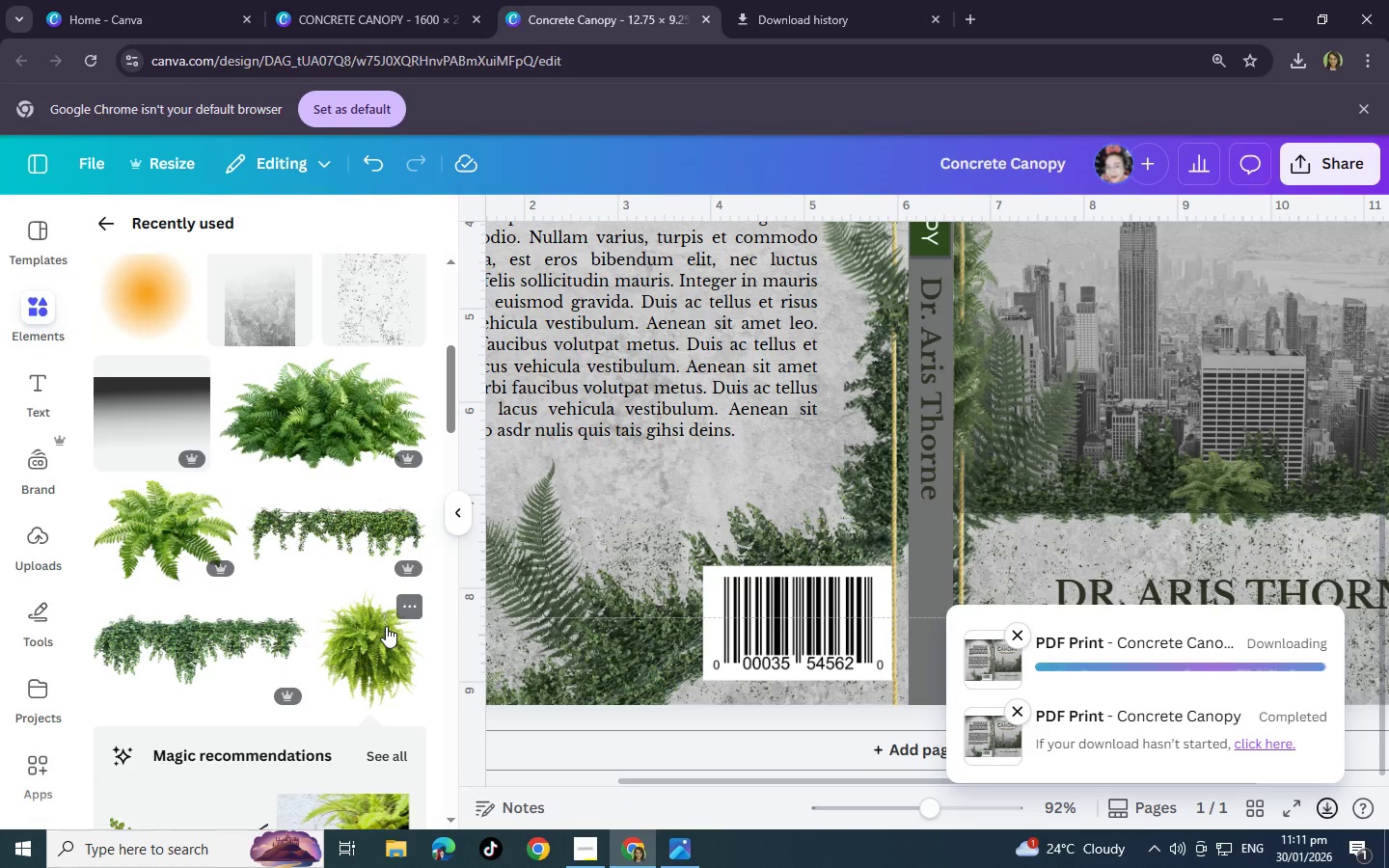 
scroll: coordinate [386, 626], scroll_direction: down, amount: 1.0
 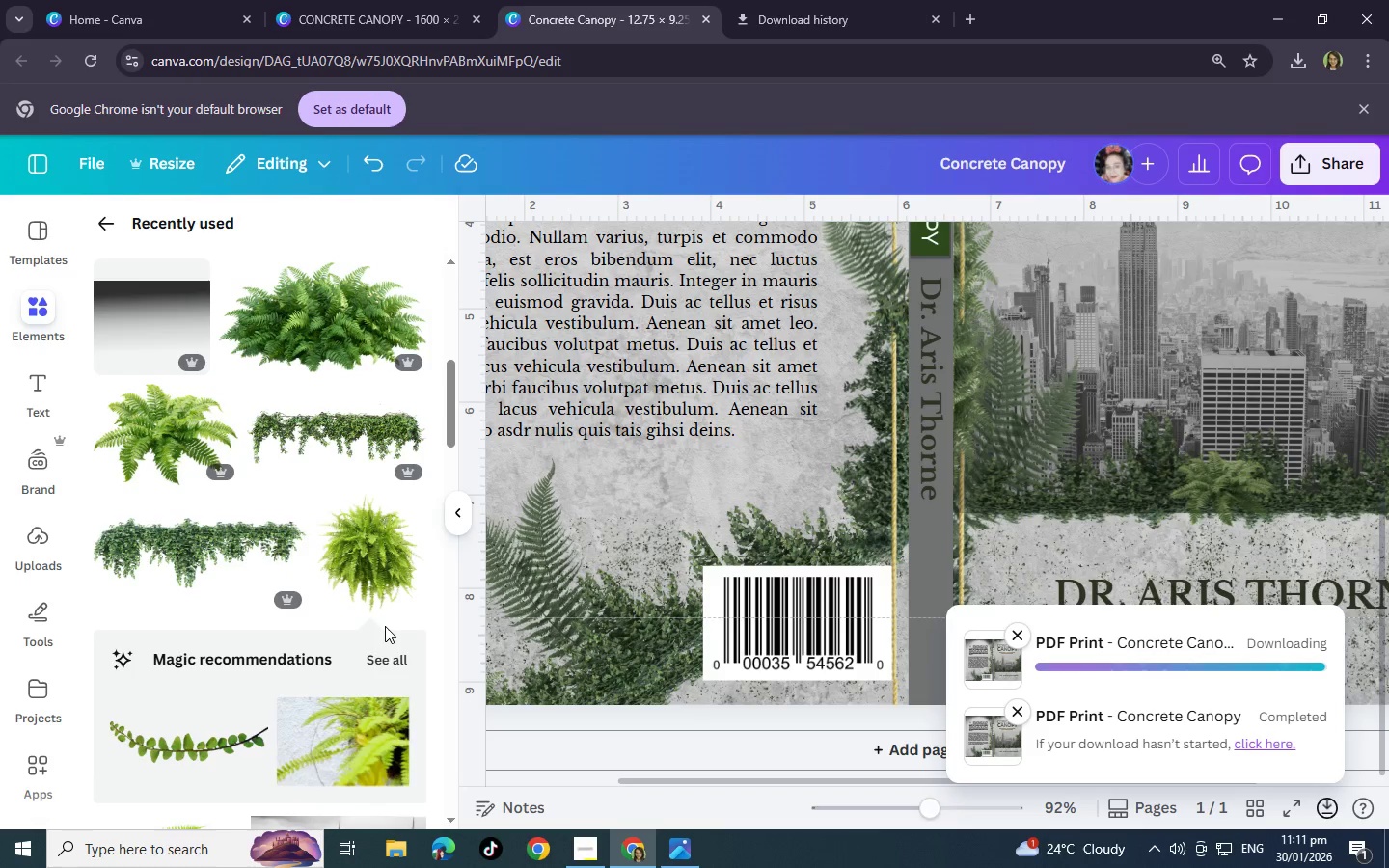 
scroll: coordinate [641, 533], scroll_direction: up, amount: 6.0
 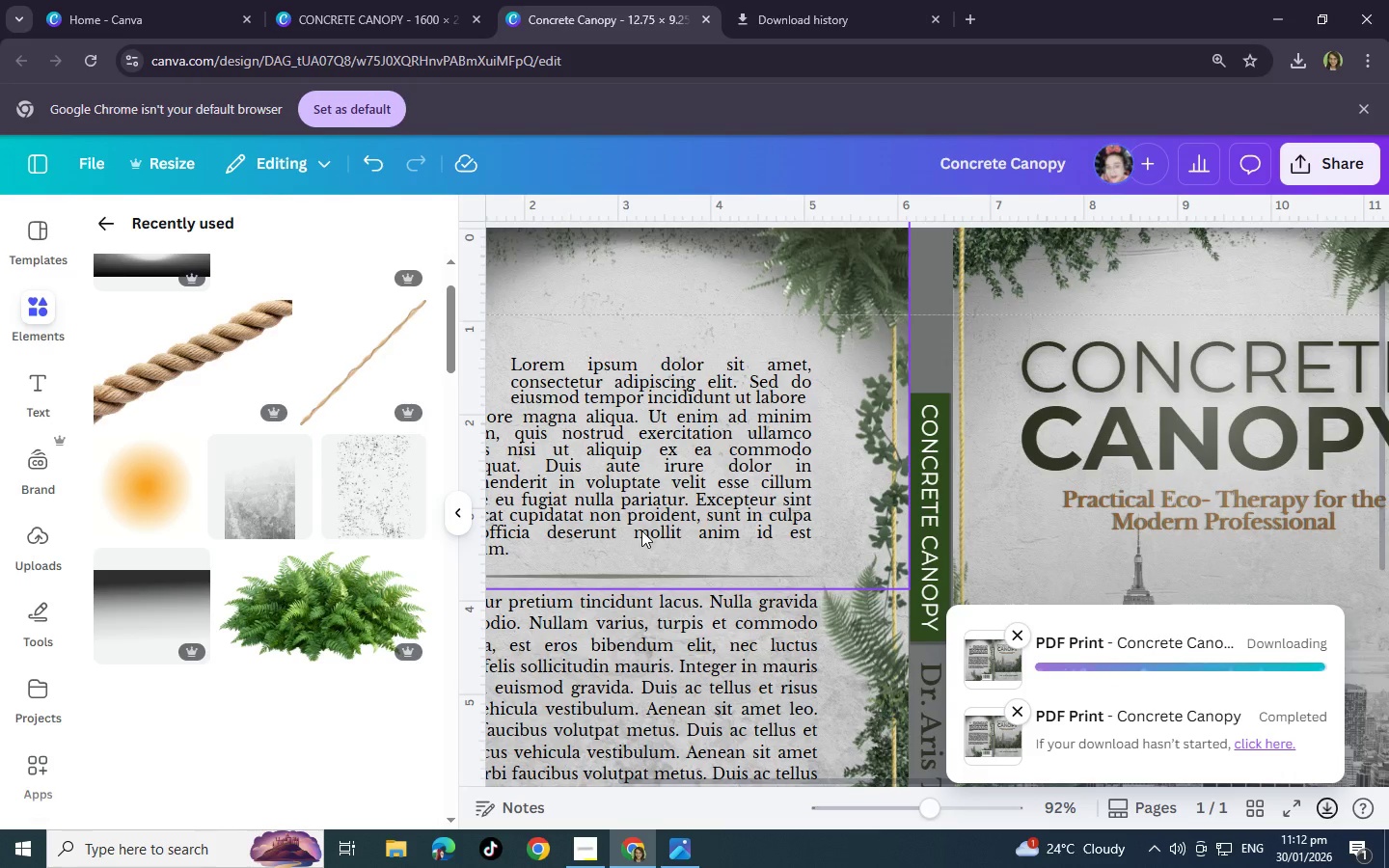 
scroll: coordinate [641, 530], scroll_direction: down, amount: 1.0
 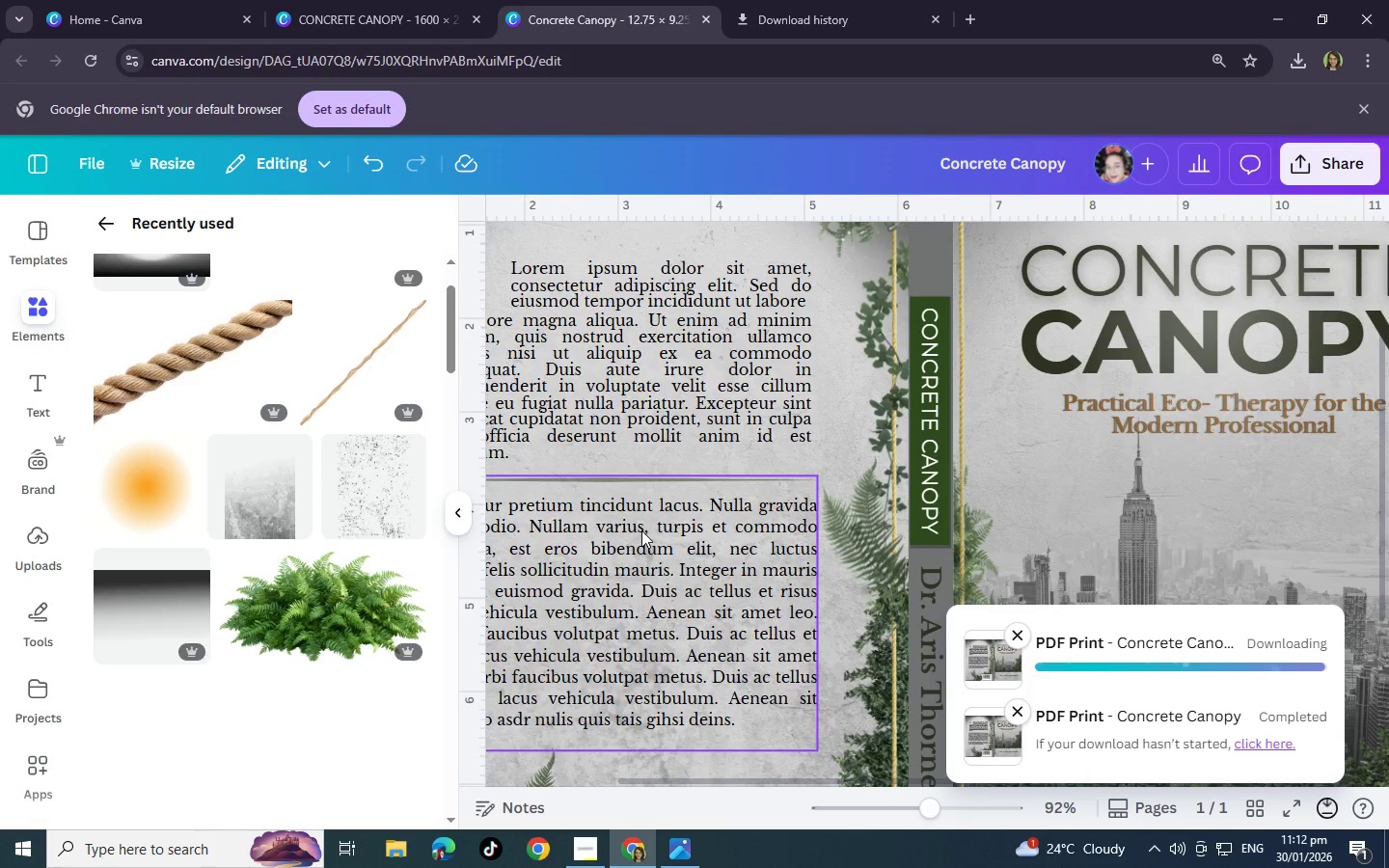 
scroll: coordinate [641, 530], scroll_direction: up, amount: 1.0
 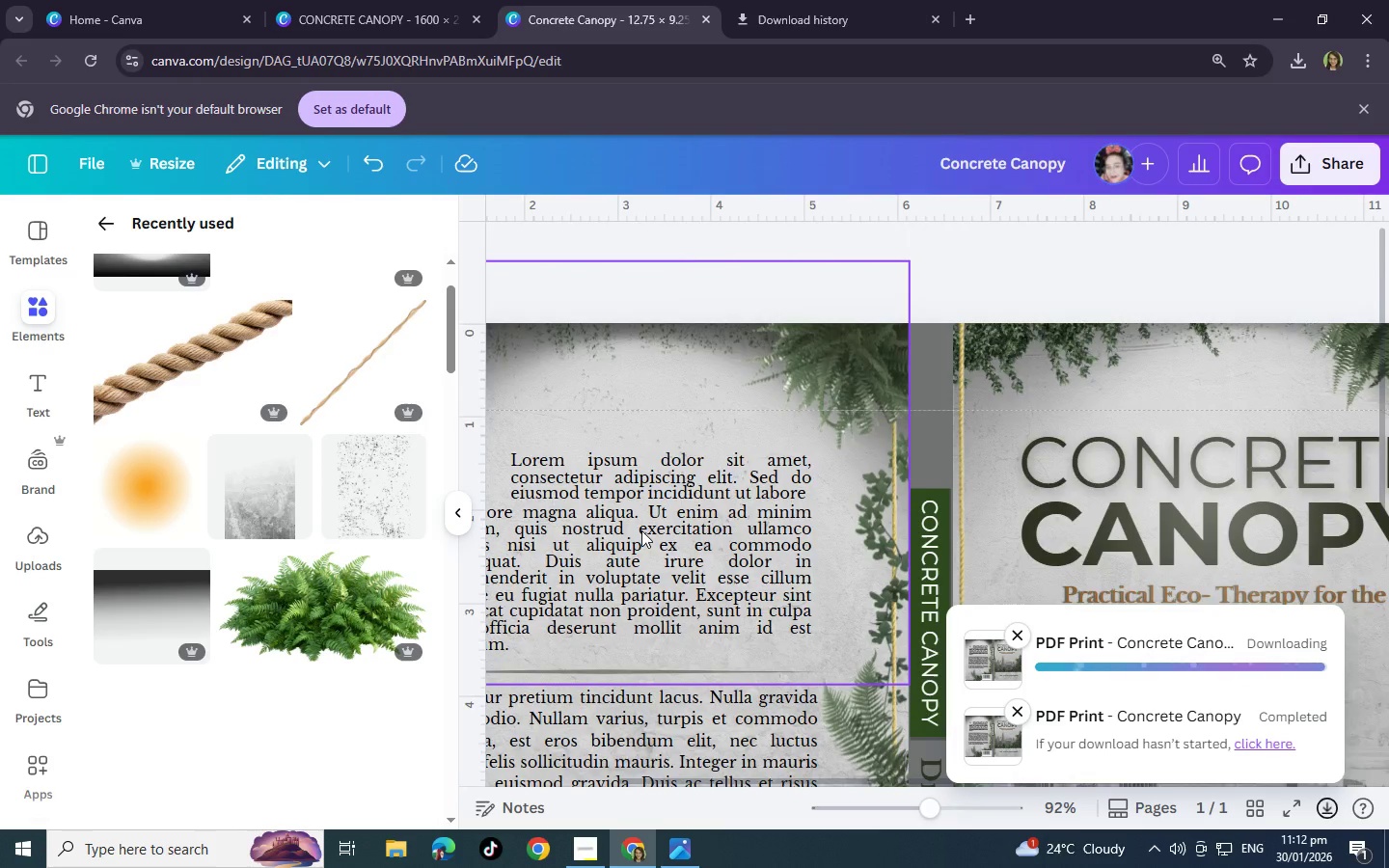 
scroll: coordinate [641, 530], scroll_direction: down, amount: 1.0
 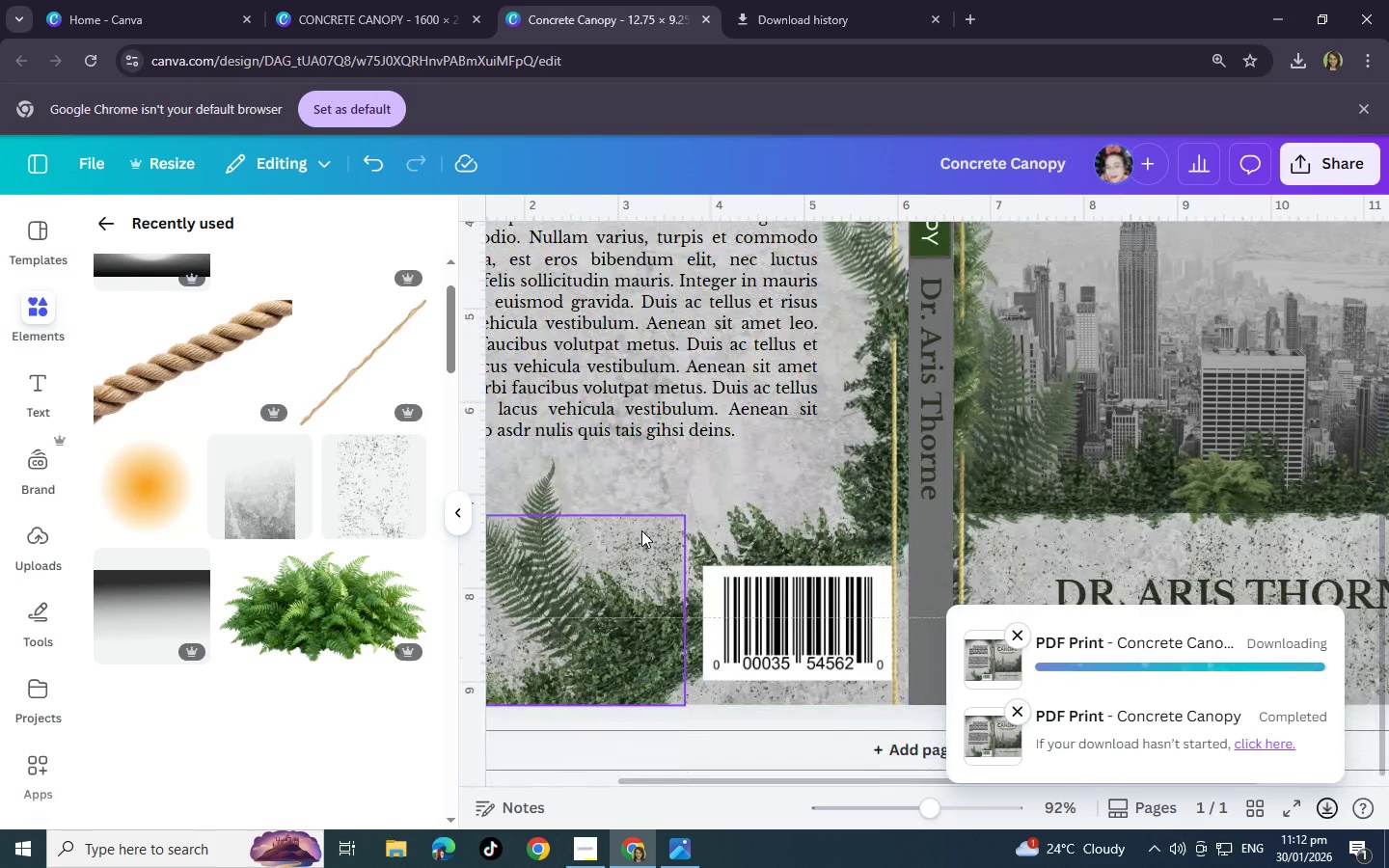 
scroll: coordinate [640, 526], scroll_direction: up, amount: 3.0
 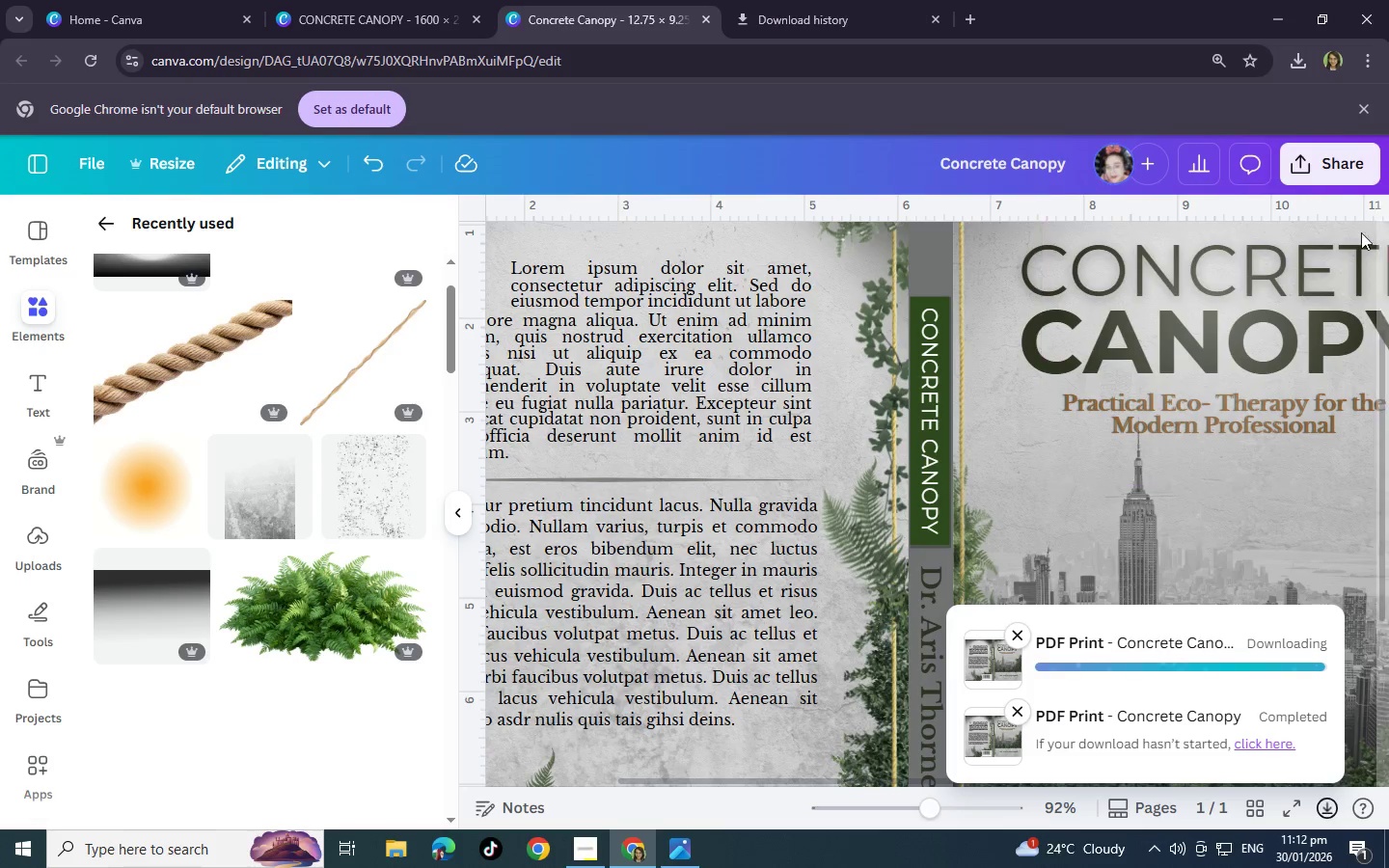 
left_click([1310, 176])
 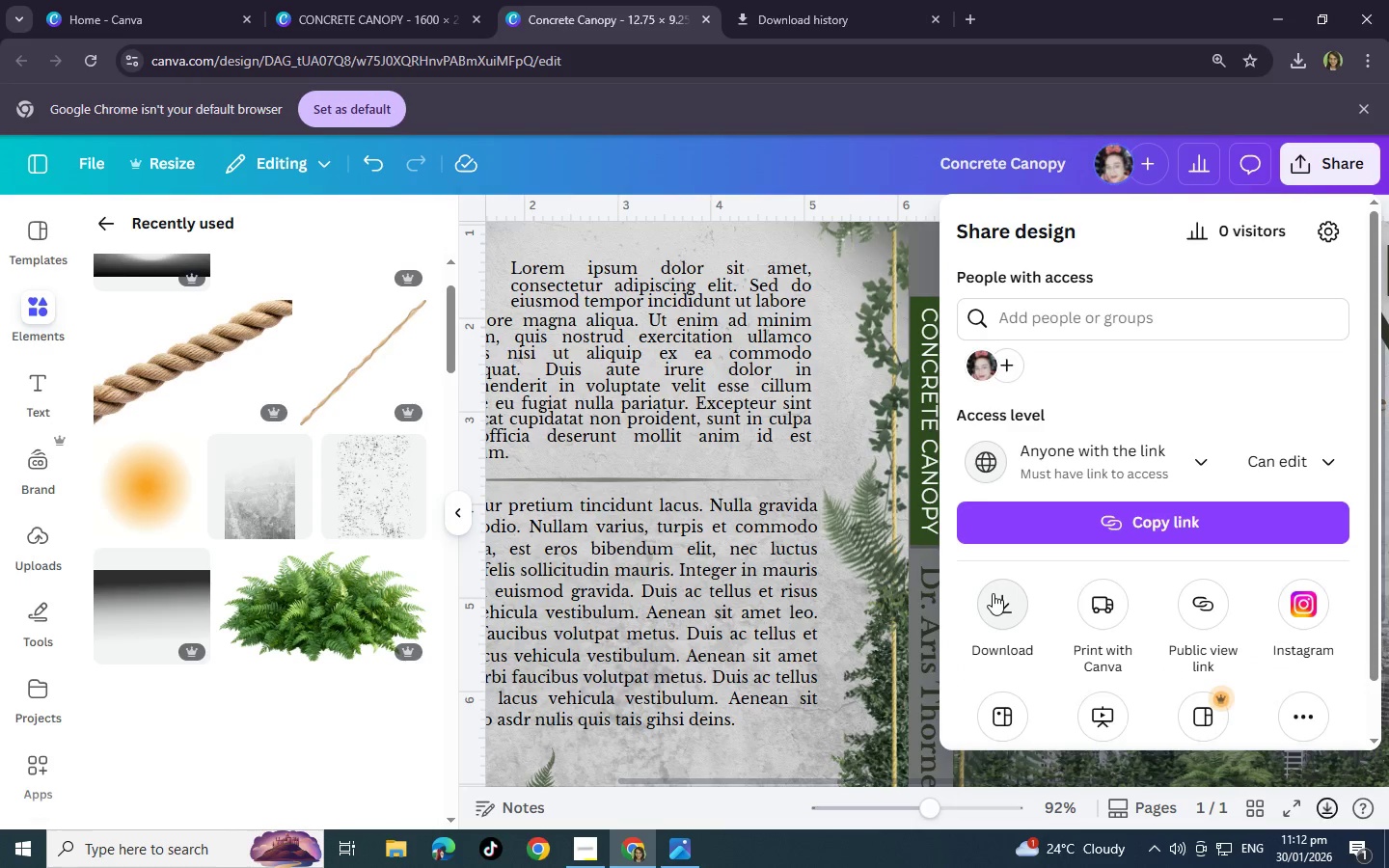 
left_click([825, 6])
 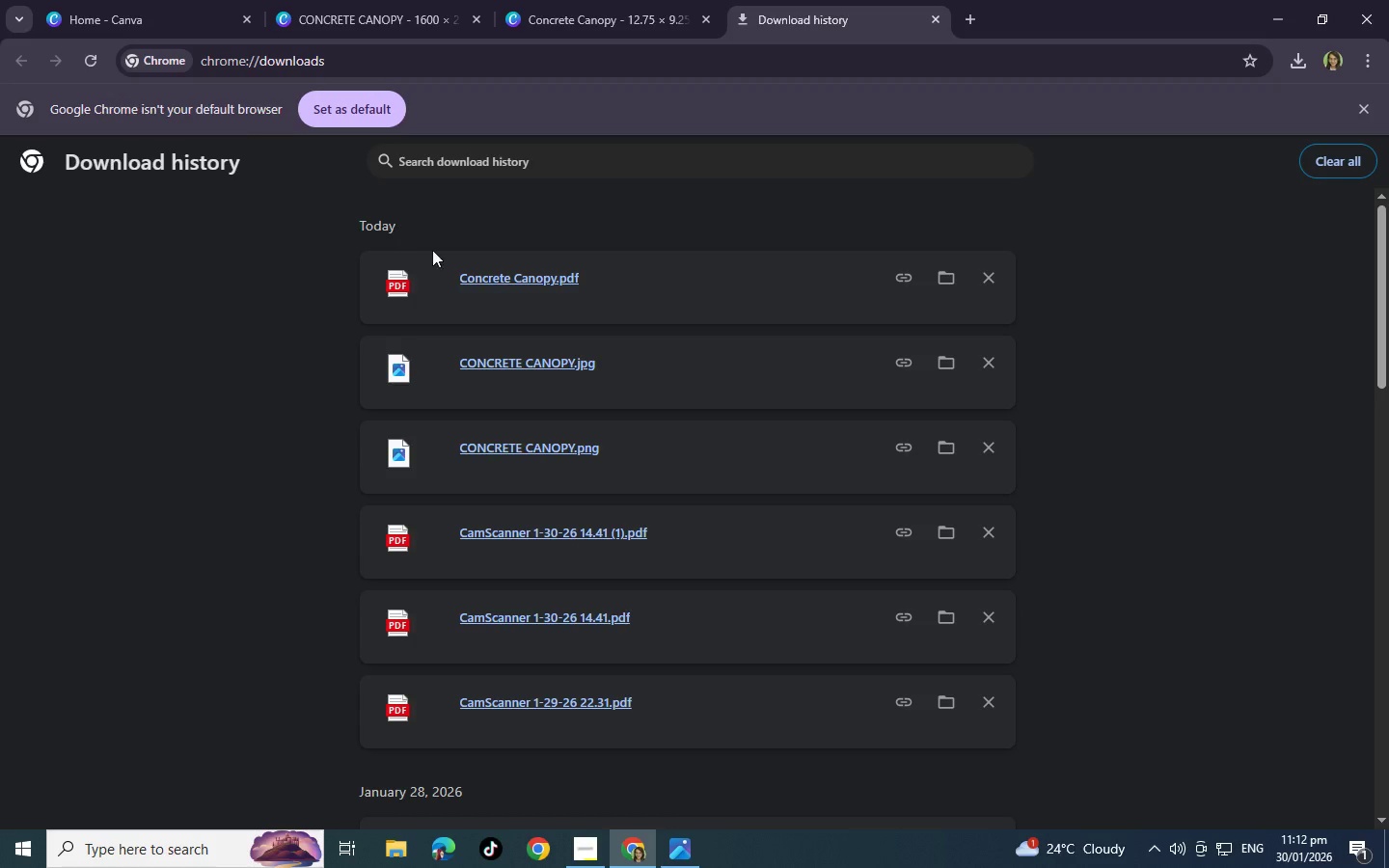 
mouse_move([511, 272])
 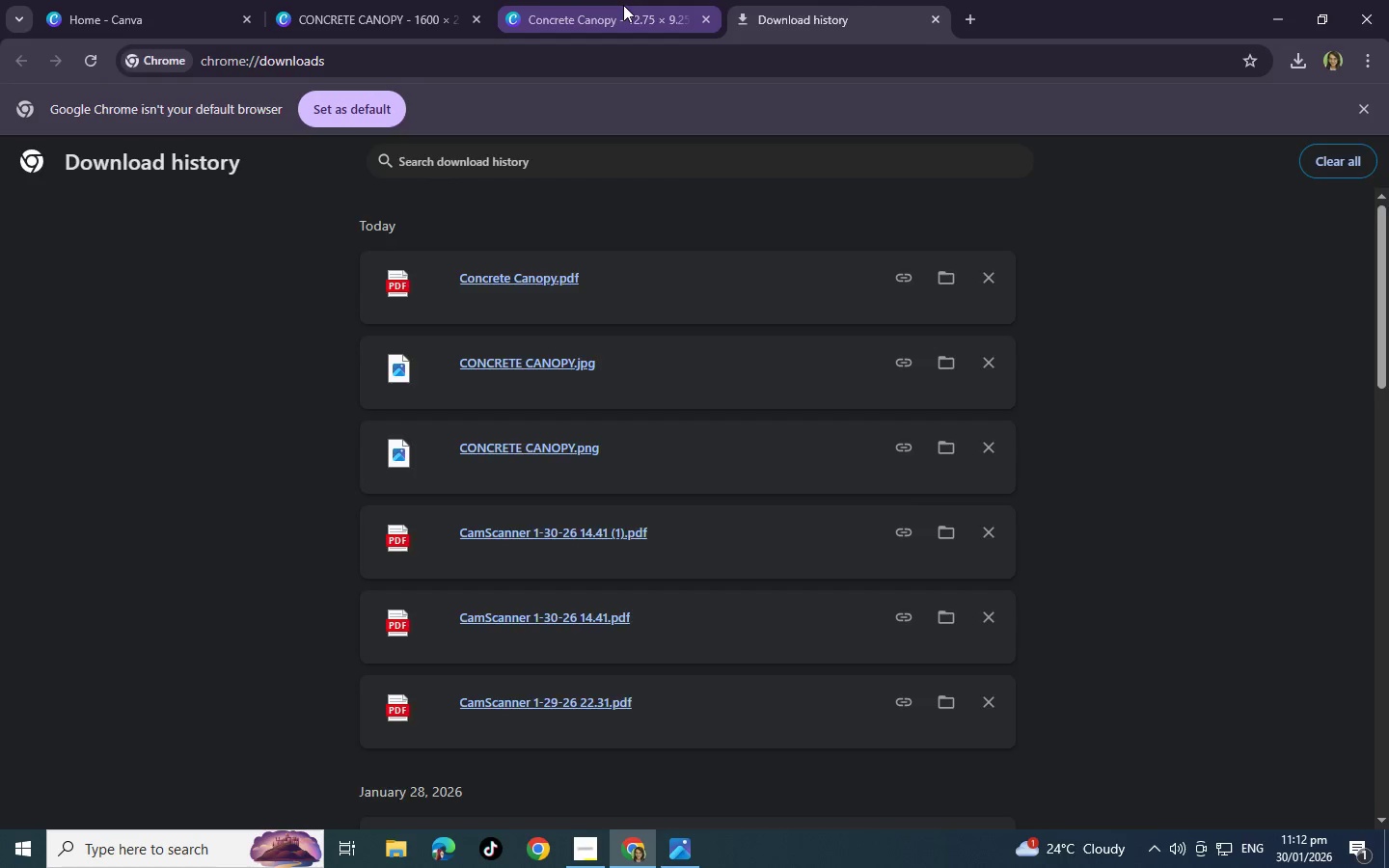 
left_click([623, 5])
 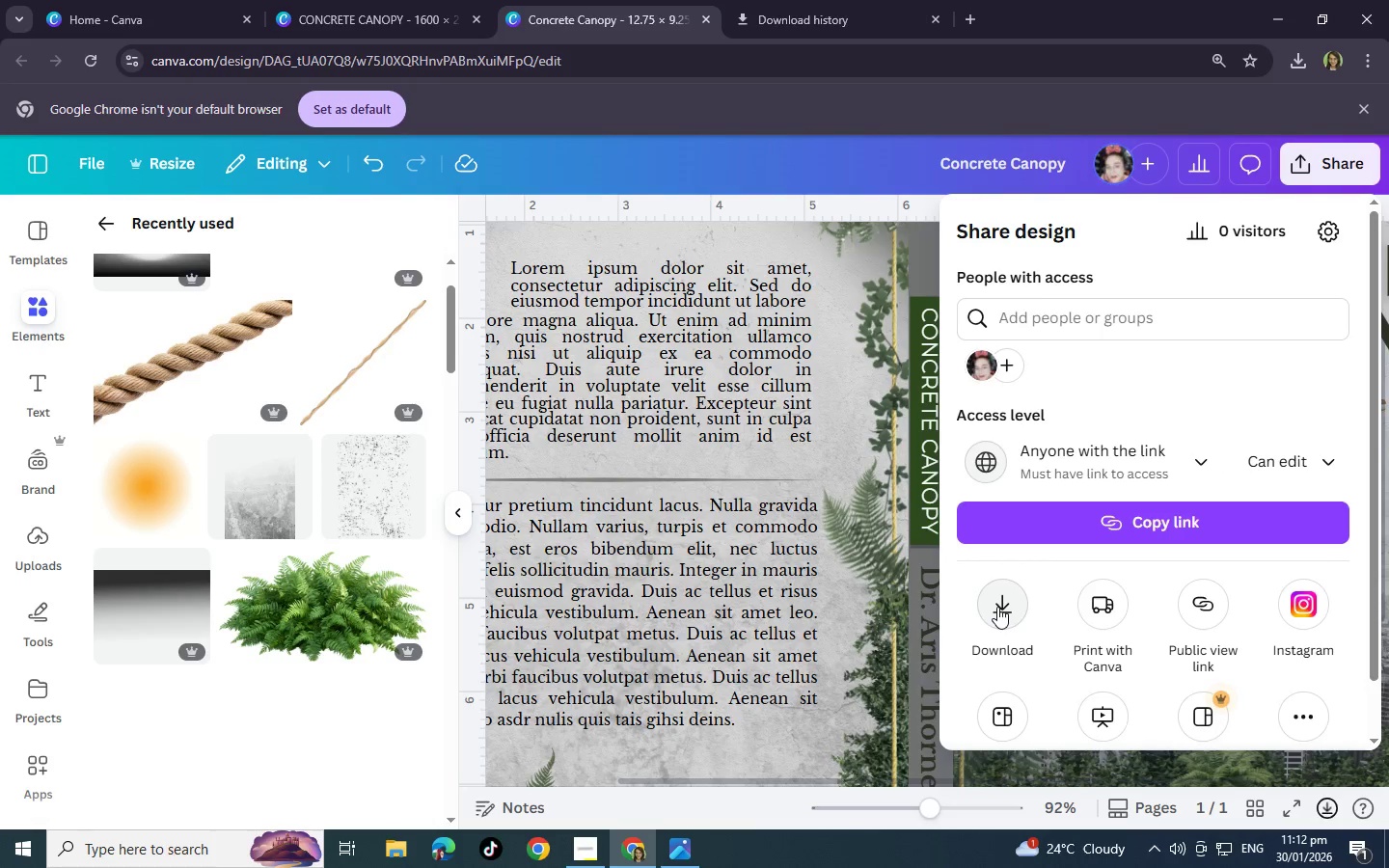 
left_click([997, 607])
 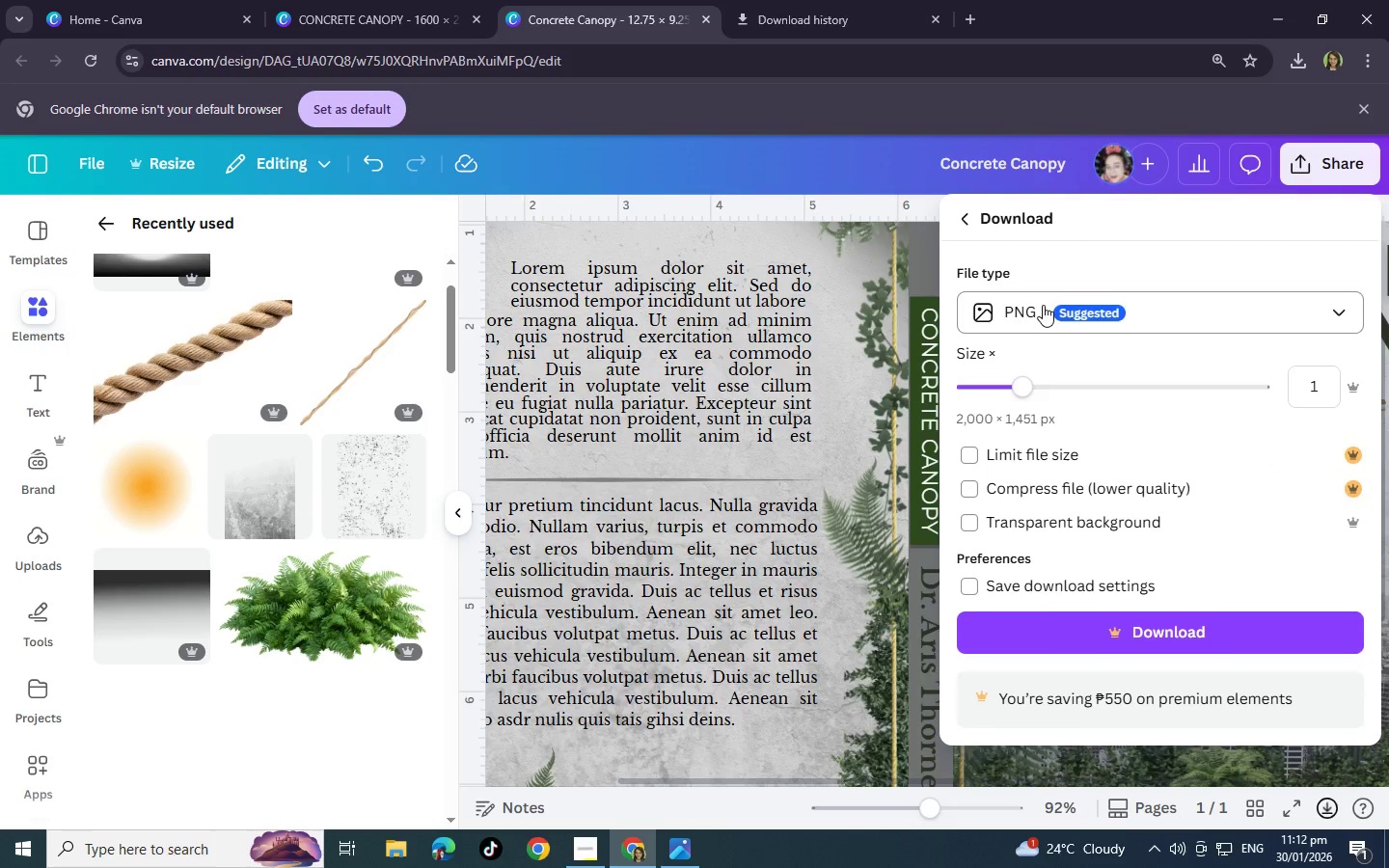 
left_click([1043, 305])
 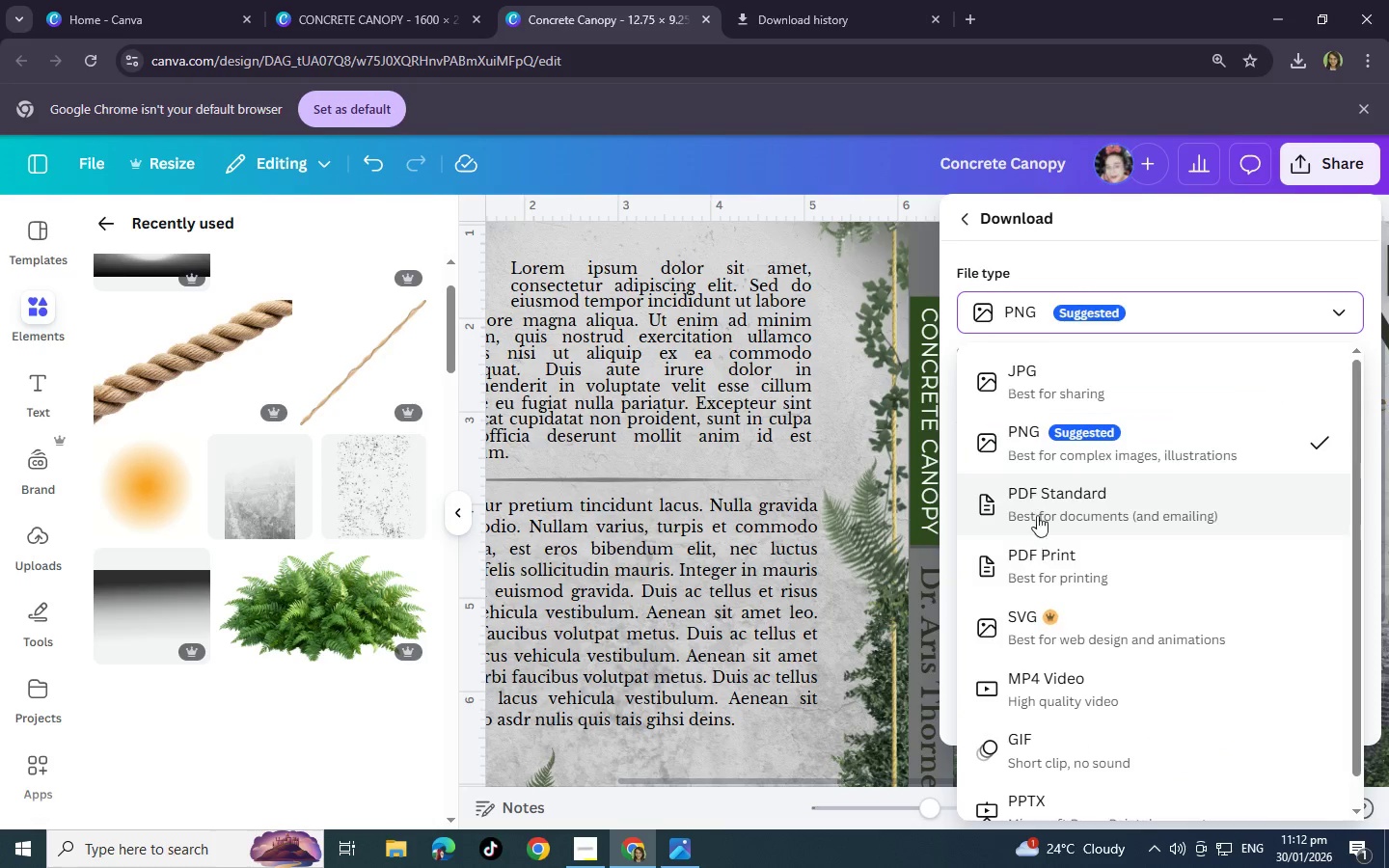 
left_click([1051, 556])
 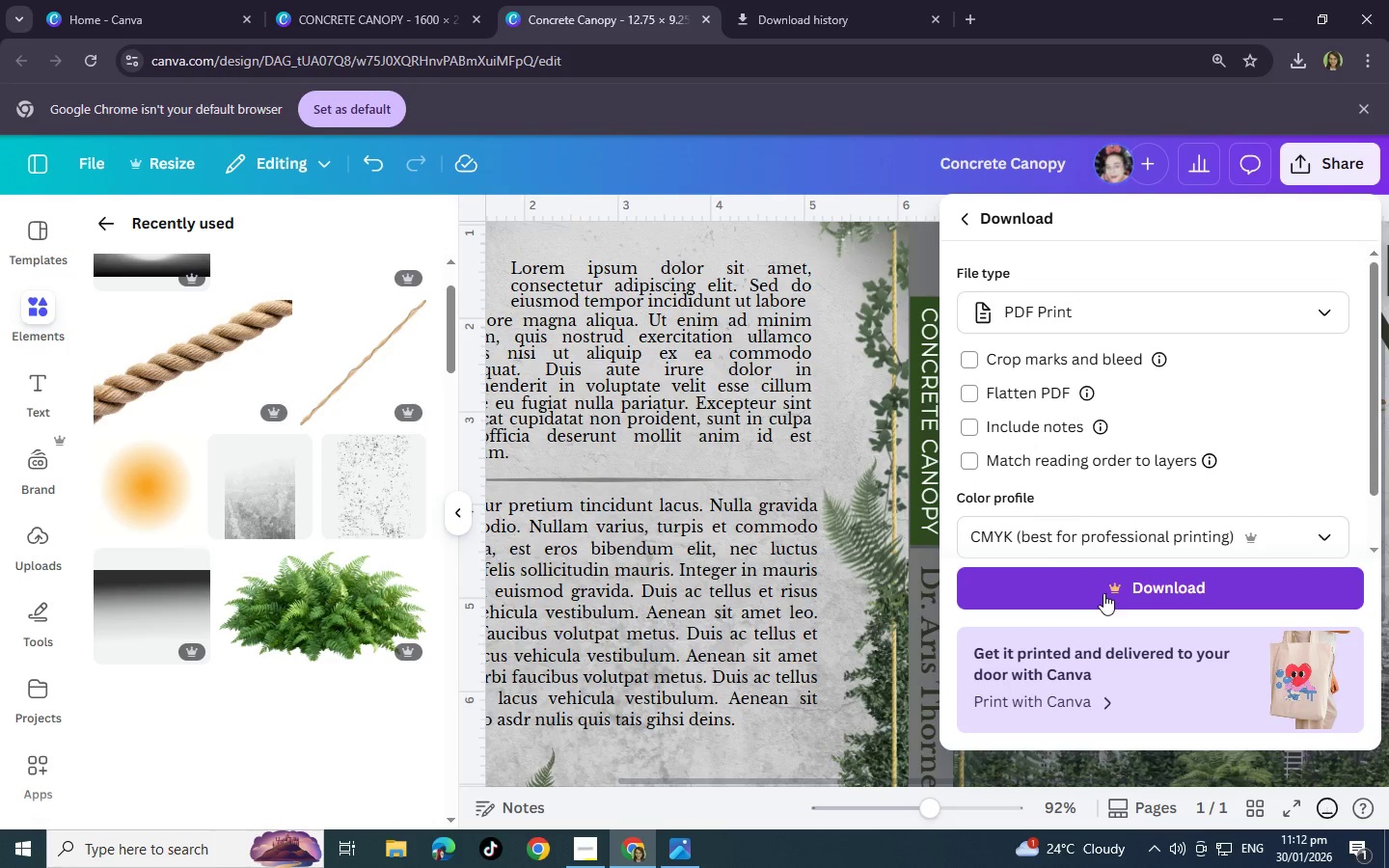 
left_click([1103, 593])
 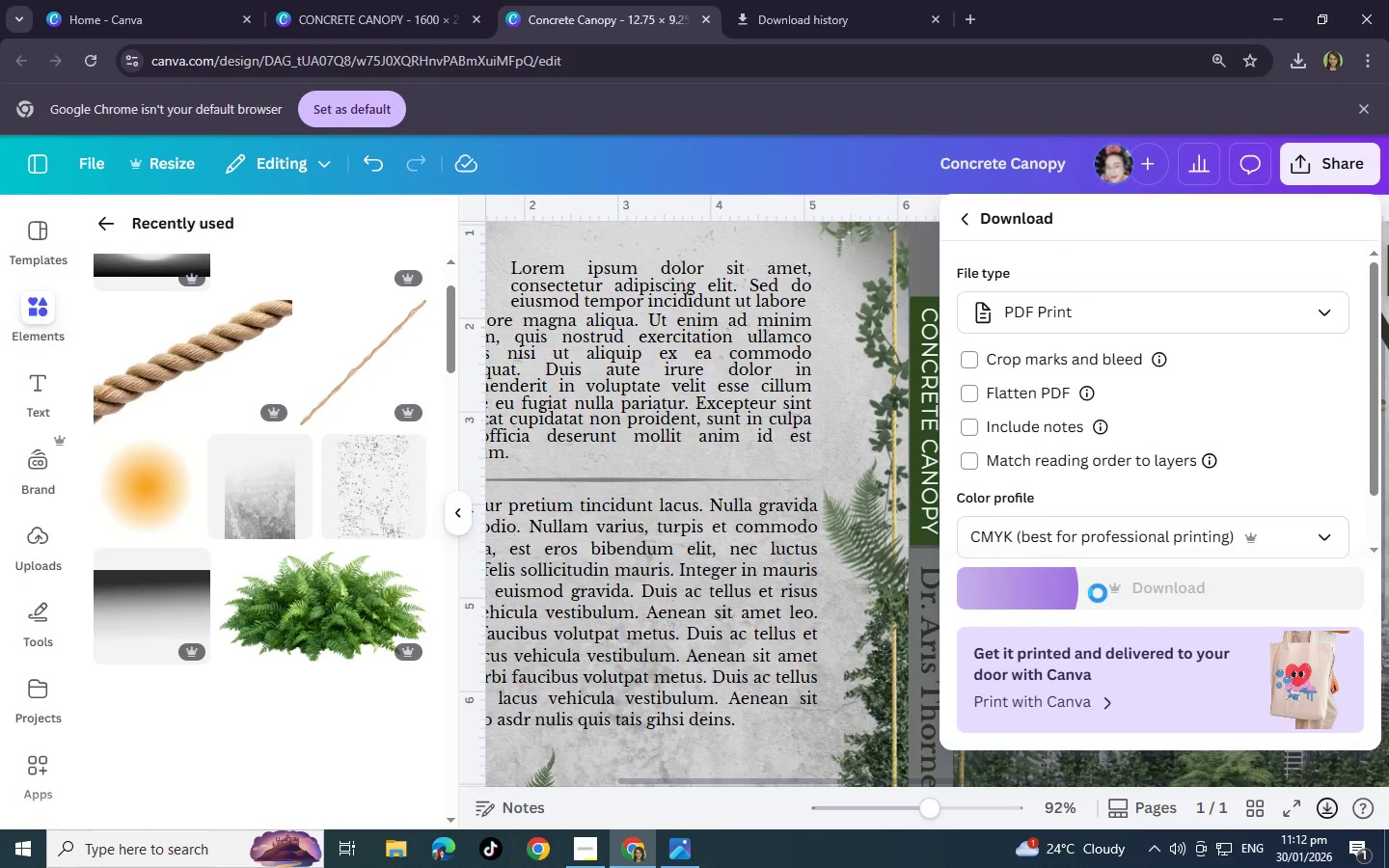 
mouse_move([1030, 569])
 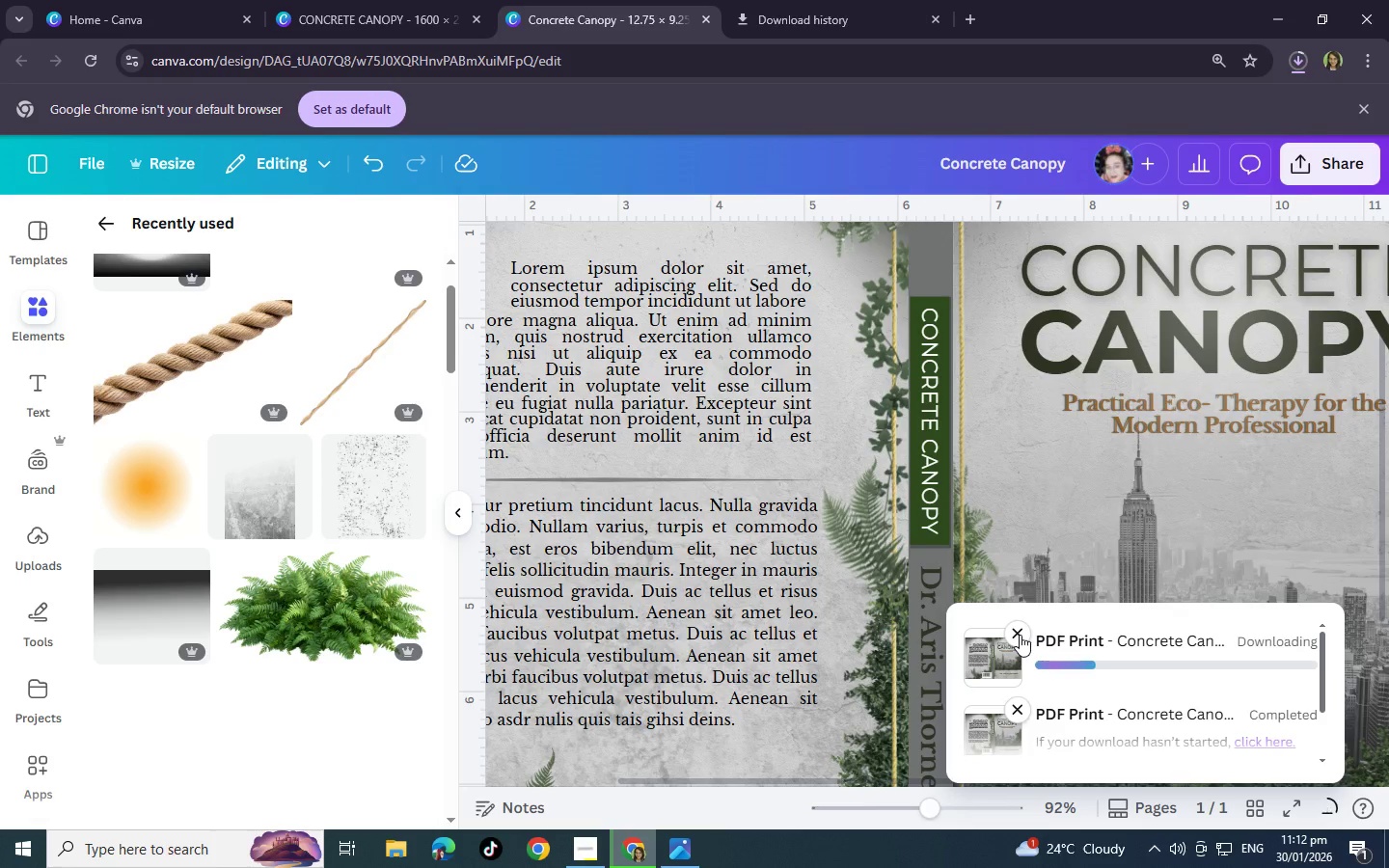 
wait(6.22)
 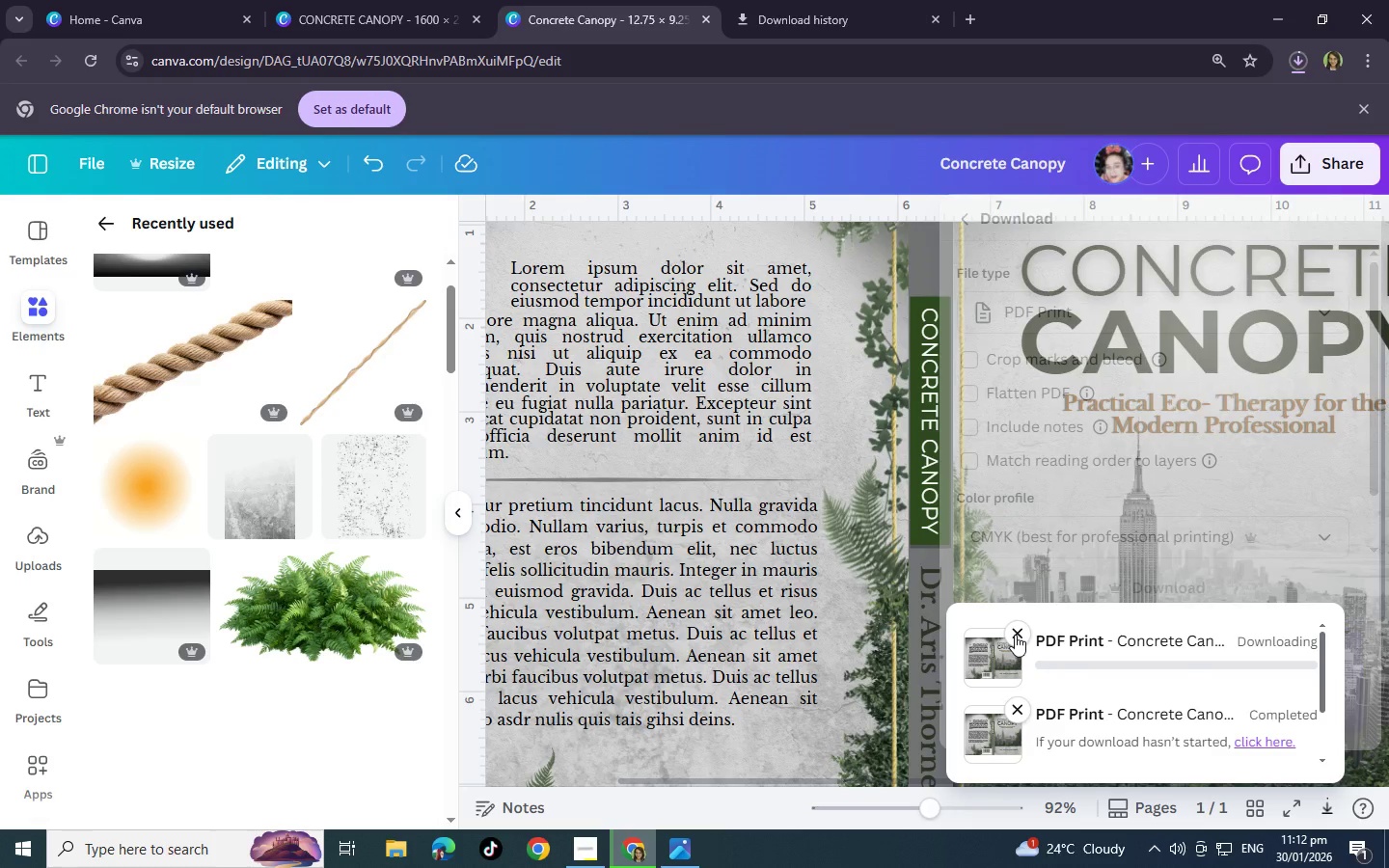 
left_click([830, 5])
 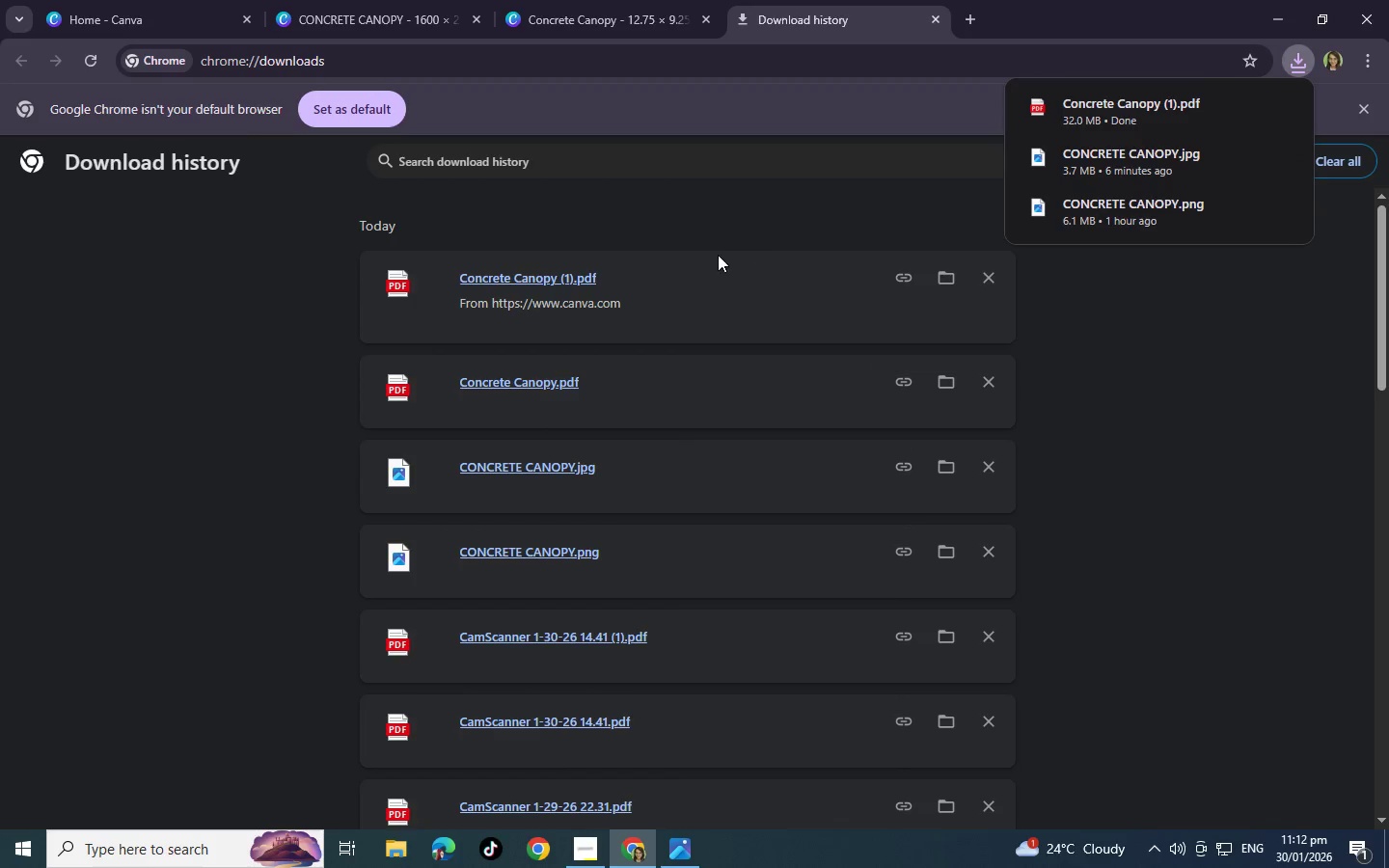 
wait(6.36)
 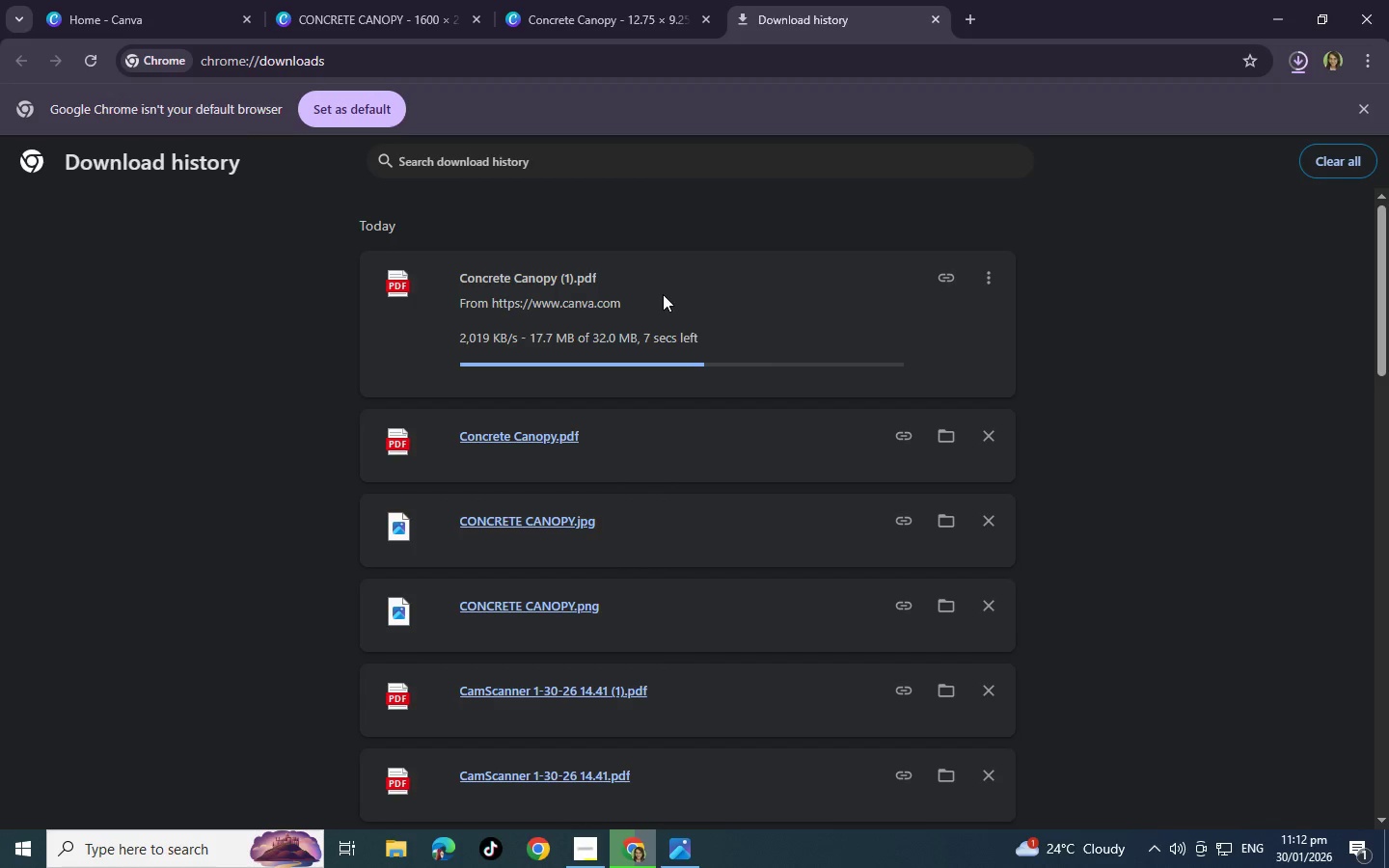 
left_click([547, 279])
 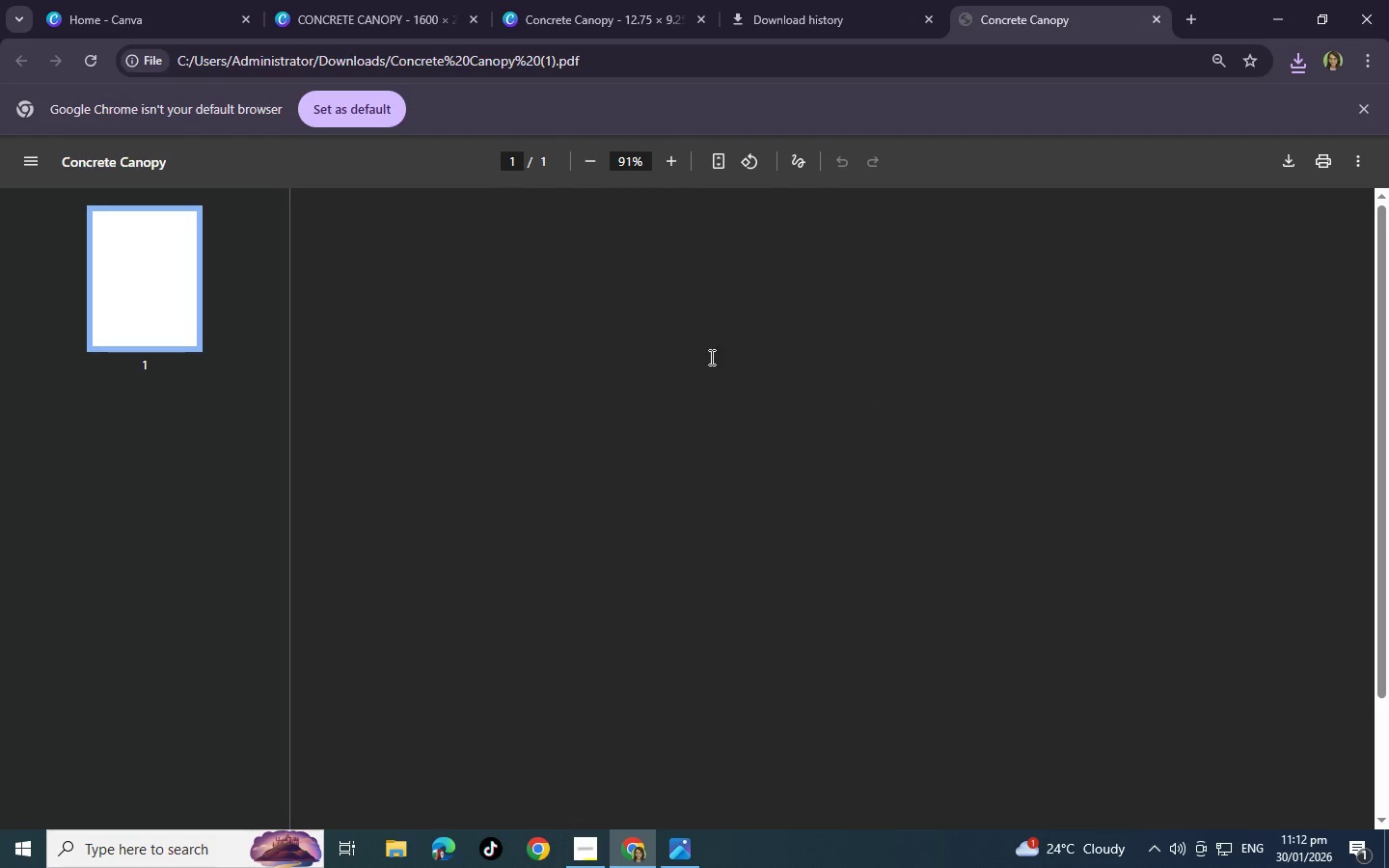 
wait(12.8)
 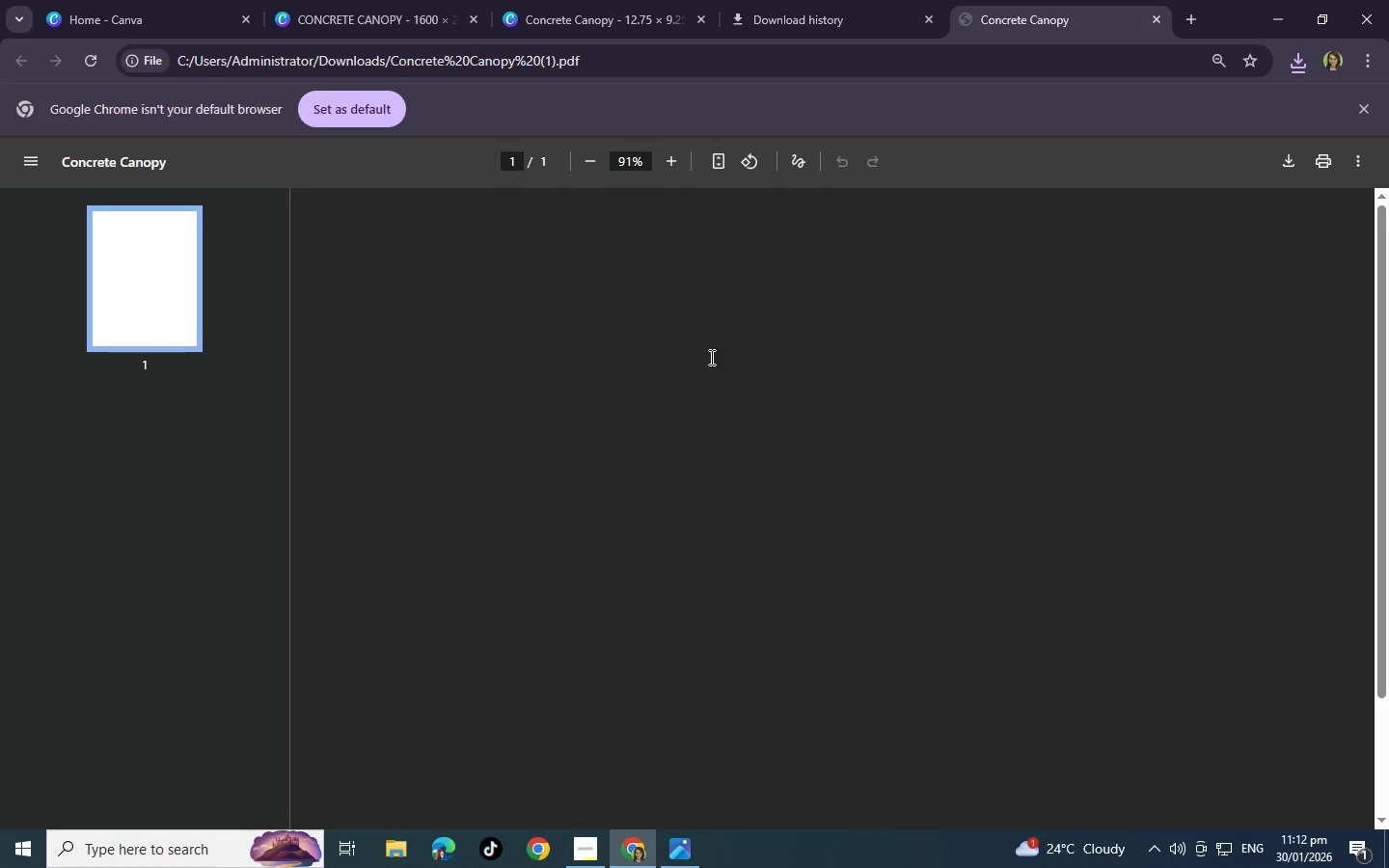 
scroll: coordinate [858, 424], scroll_direction: up, amount: 2.0
 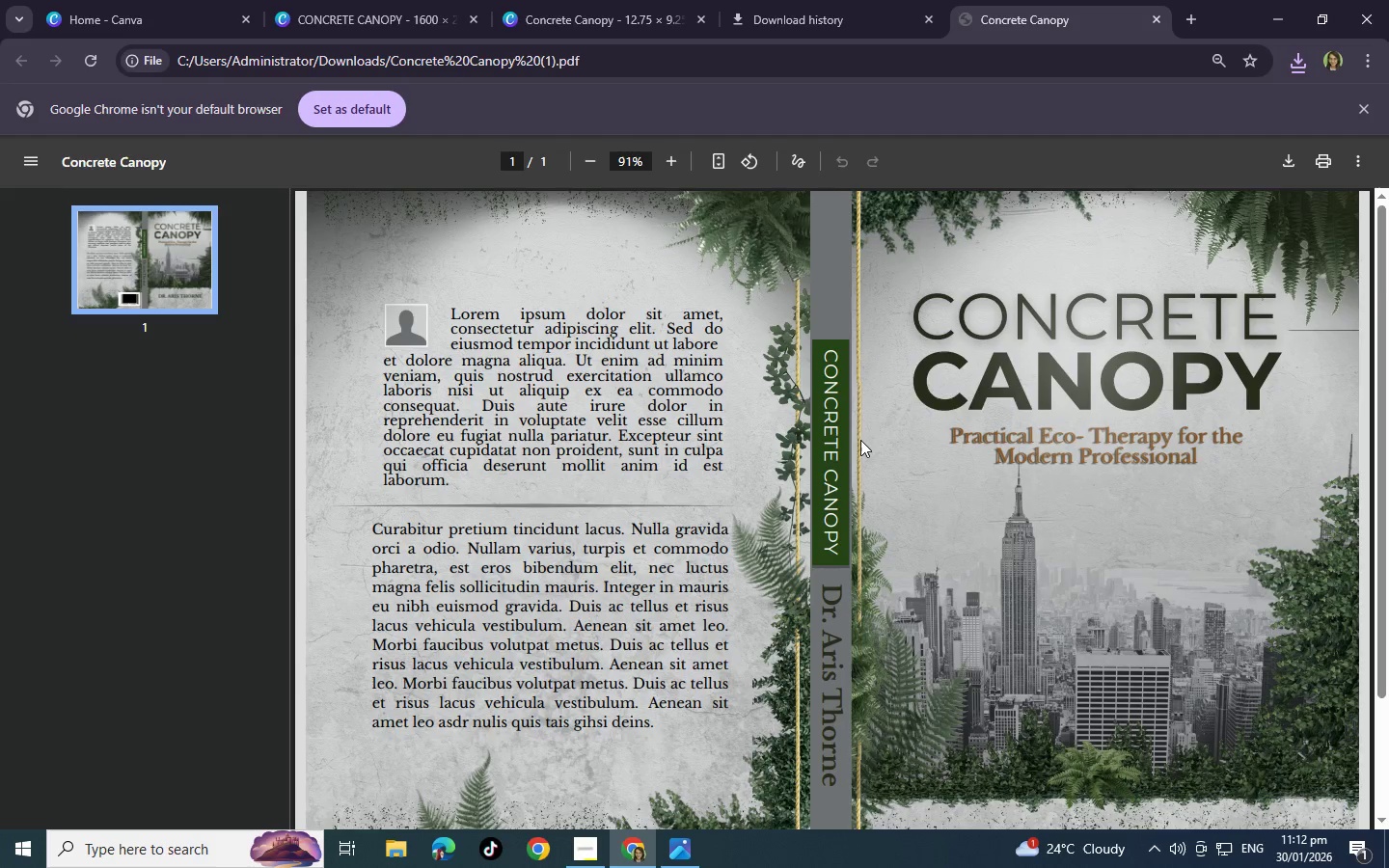 
scroll: coordinate [860, 440], scroll_direction: down, amount: 3.0
 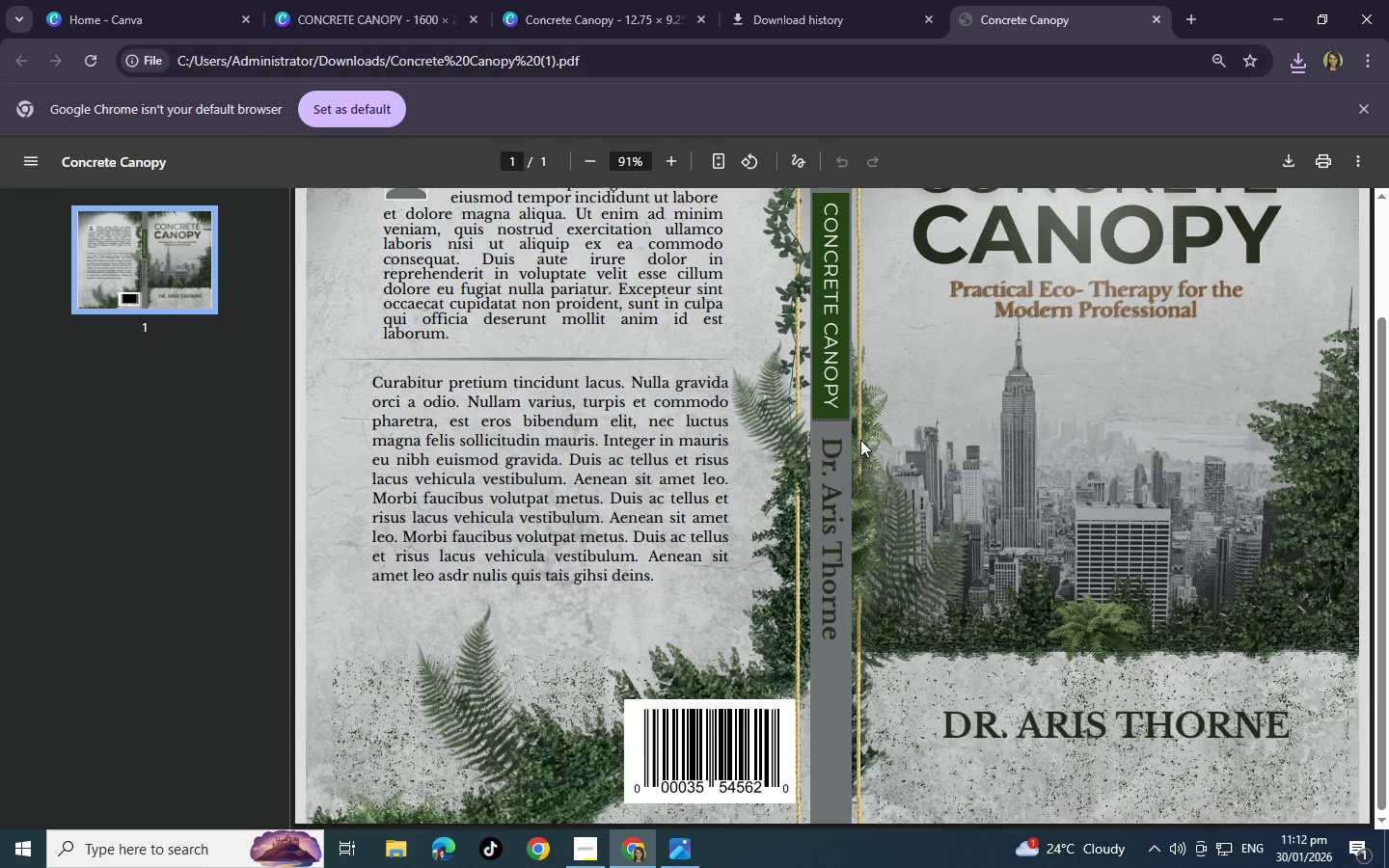 
scroll: coordinate [860, 440], scroll_direction: up, amount: 3.0
 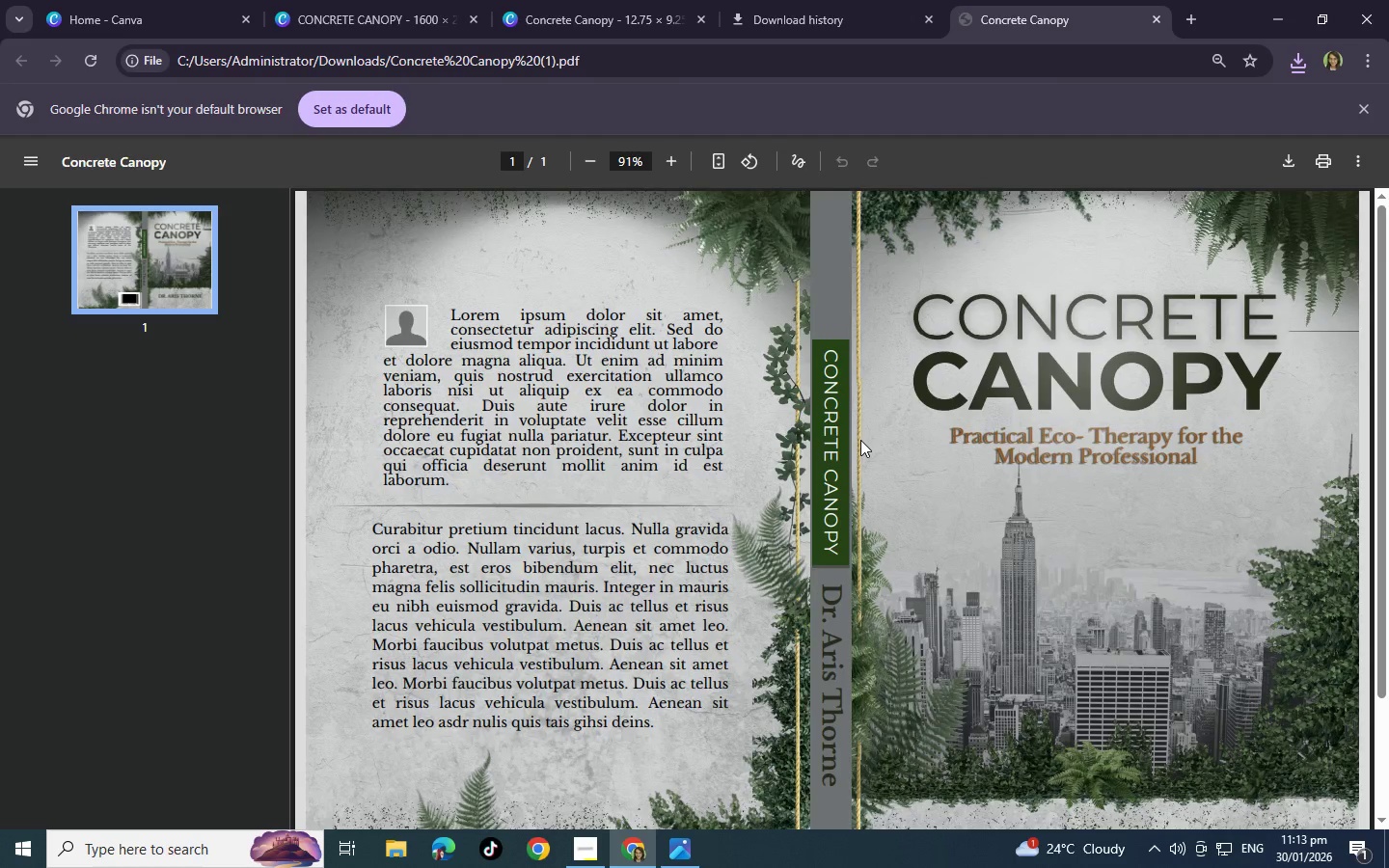 
scroll: coordinate [860, 440], scroll_direction: down, amount: 1.0
 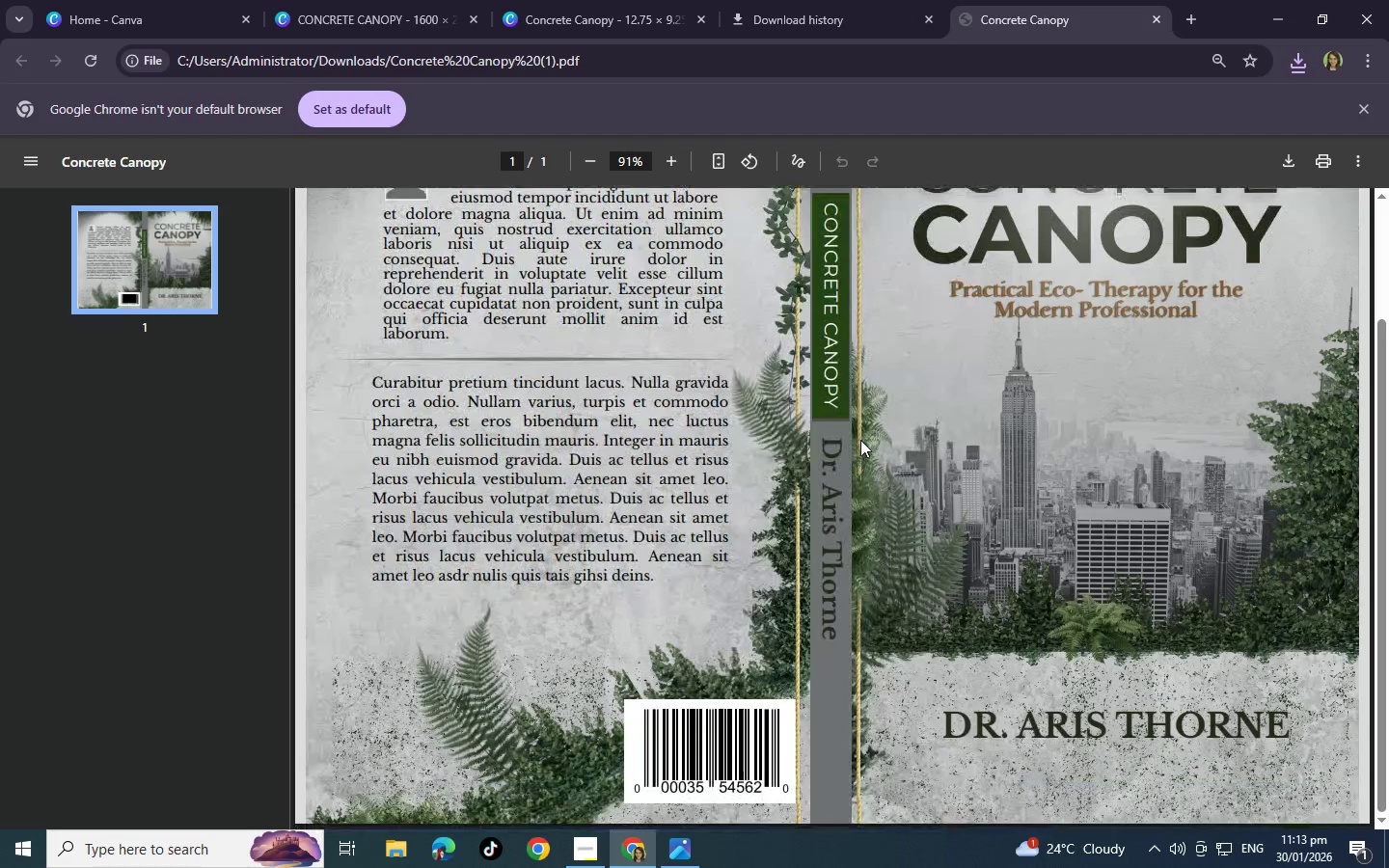 
scroll: coordinate [860, 440], scroll_direction: up, amount: 6.0
 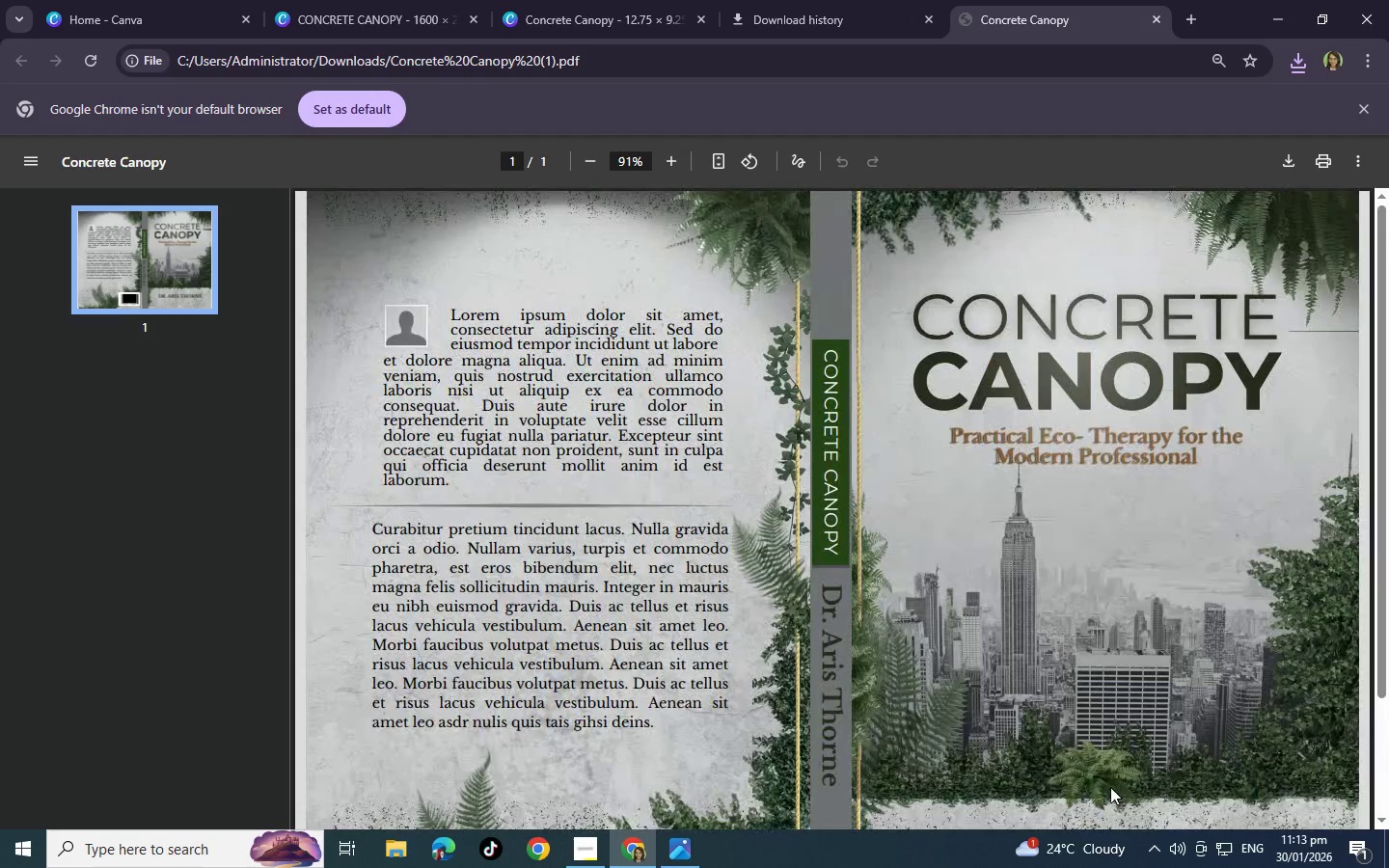 
scroll: coordinate [1152, 722], scroll_direction: down, amount: 2.0
 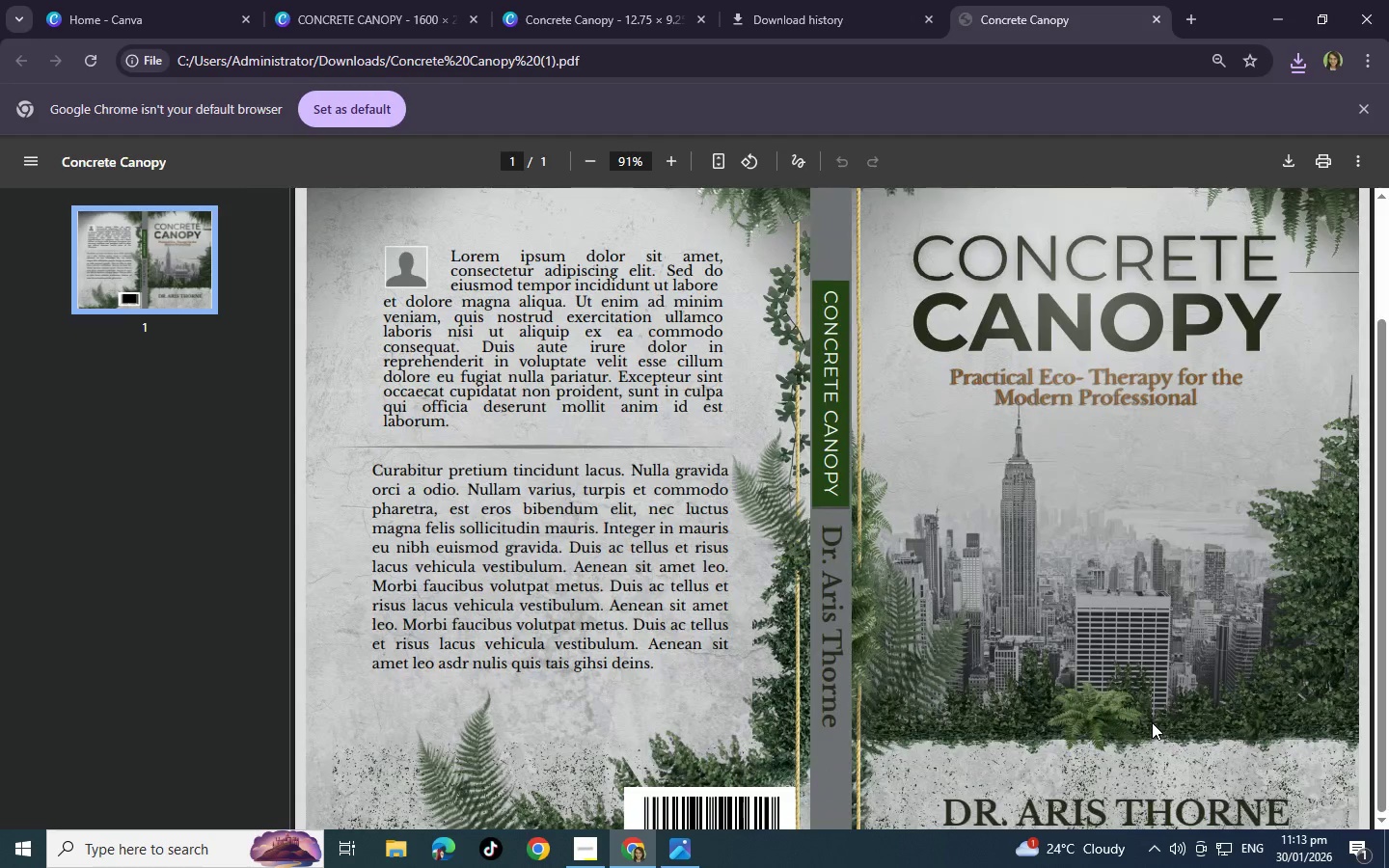 
scroll: coordinate [1152, 722], scroll_direction: up, amount: 5.0
 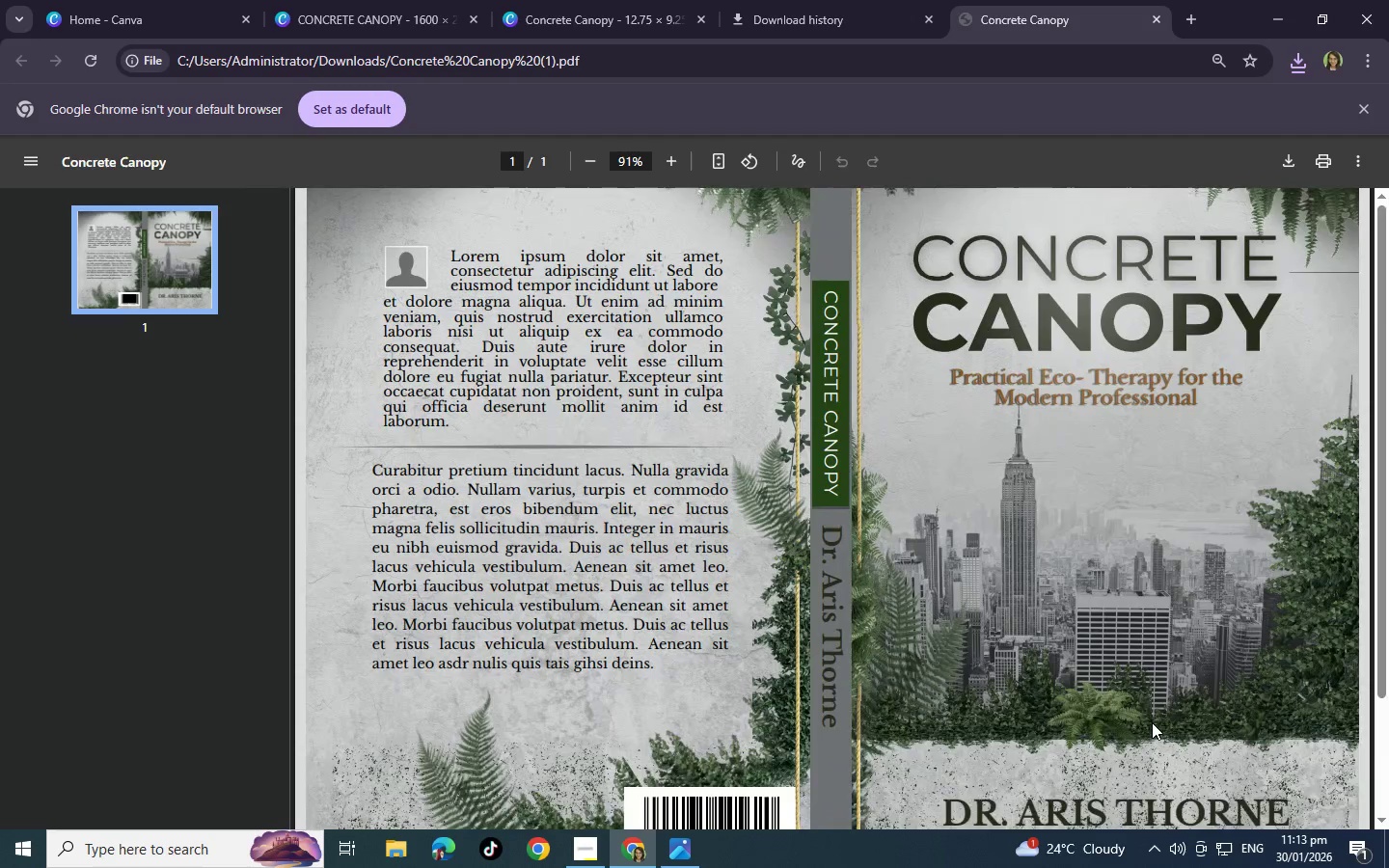 
scroll: coordinate [1152, 722], scroll_direction: down, amount: 4.0
 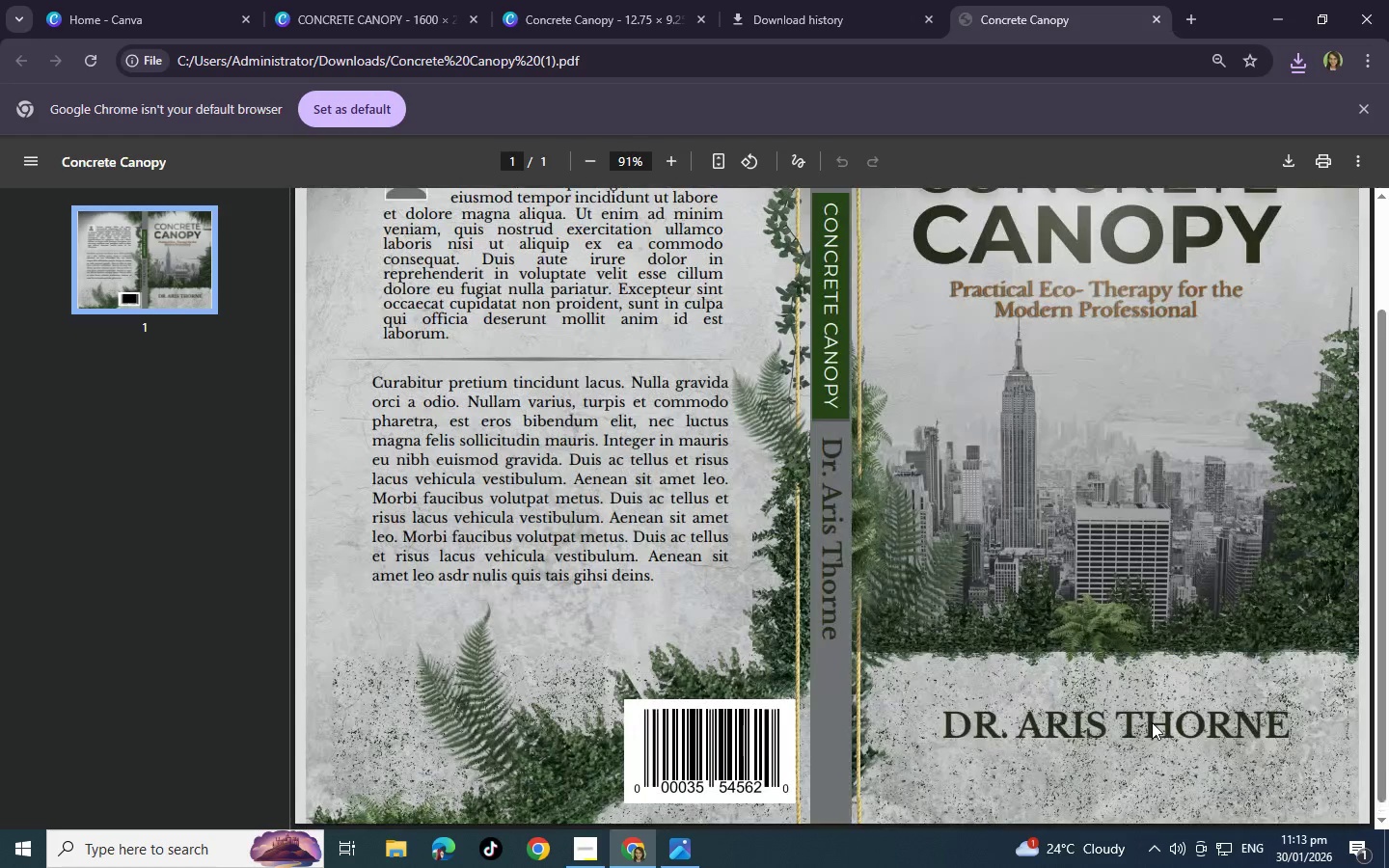 
scroll: coordinate [1152, 712], scroll_direction: up, amount: 5.0
 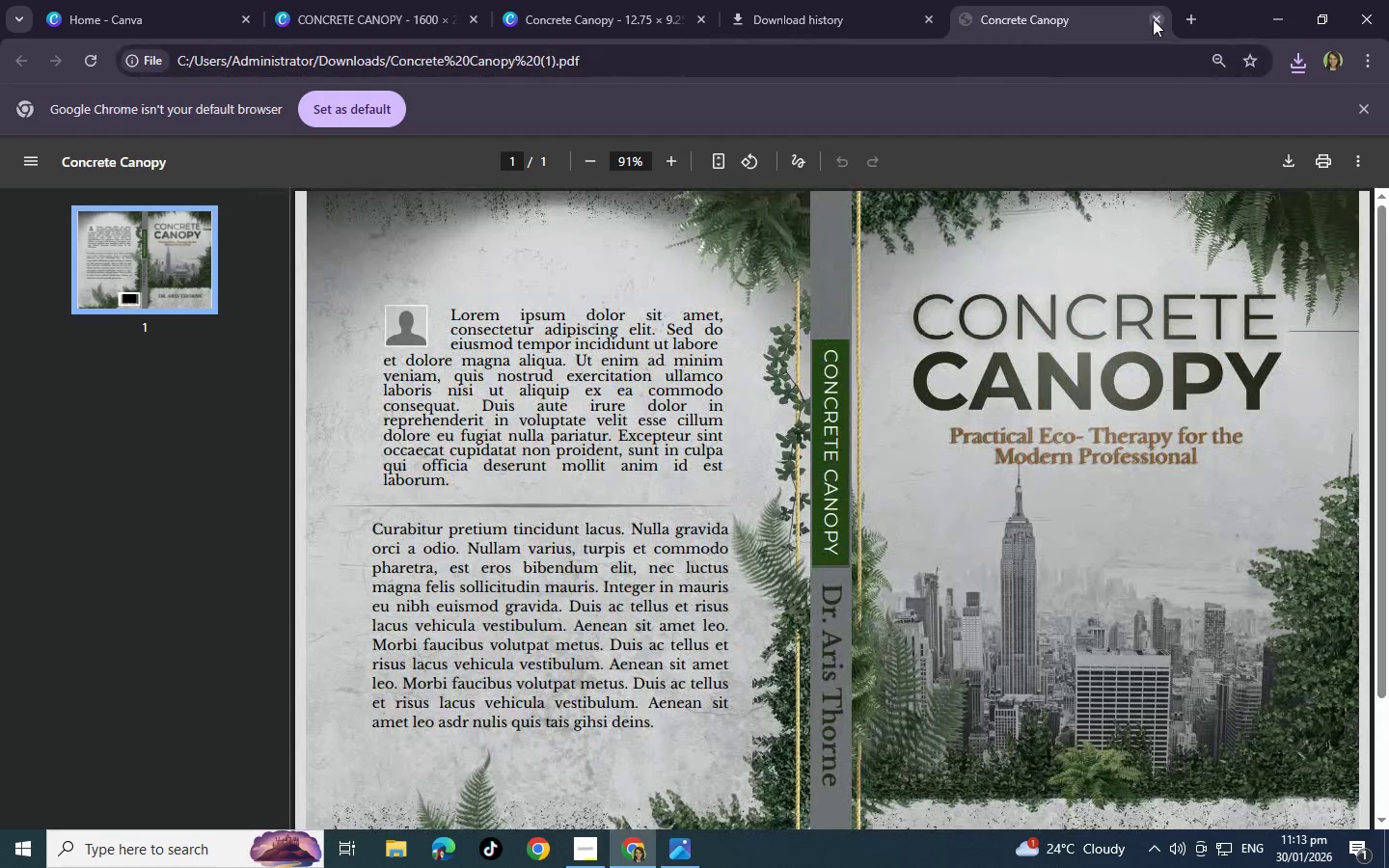 
left_click([1153, 19])
 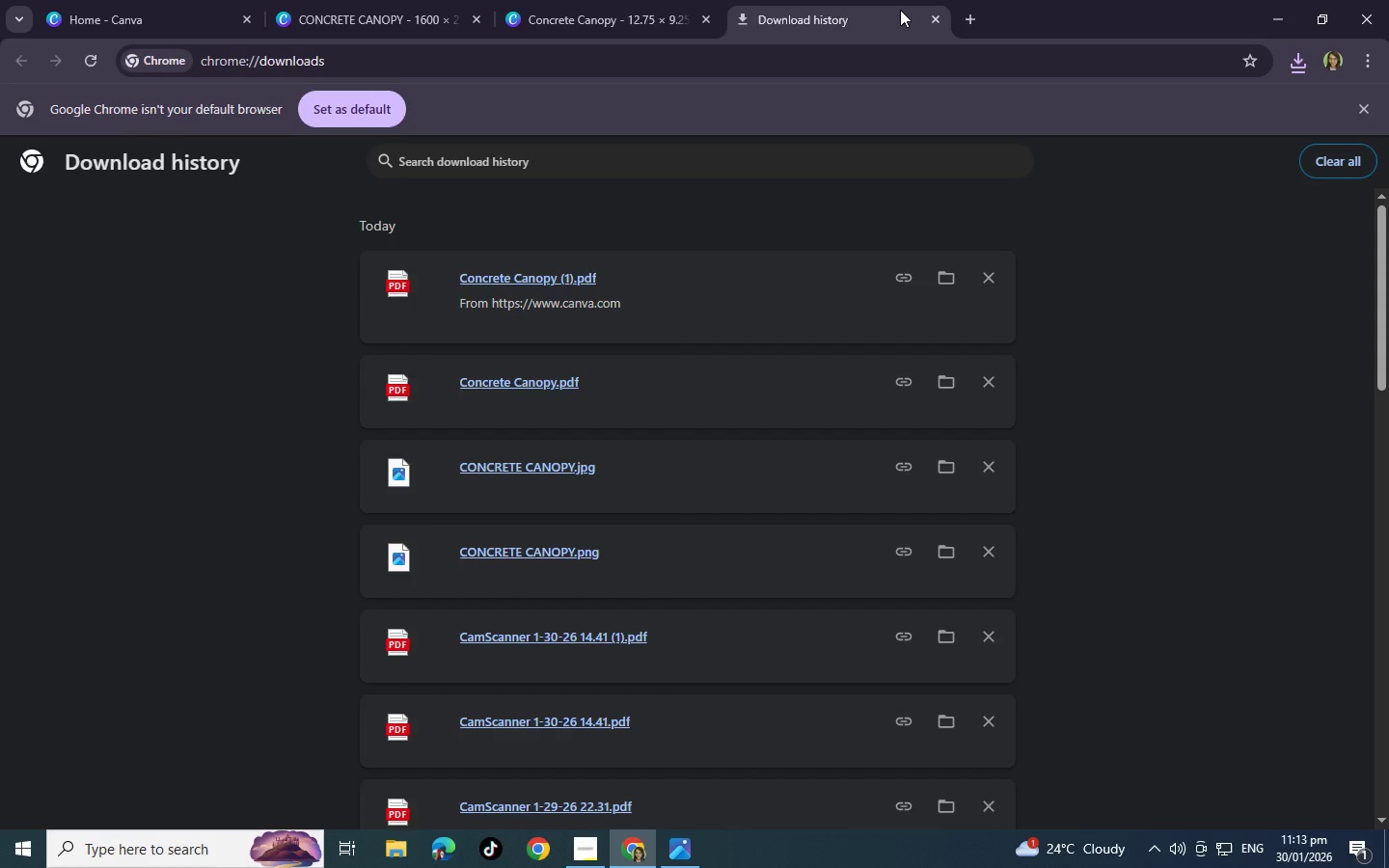 
mouse_move([900, 32])
 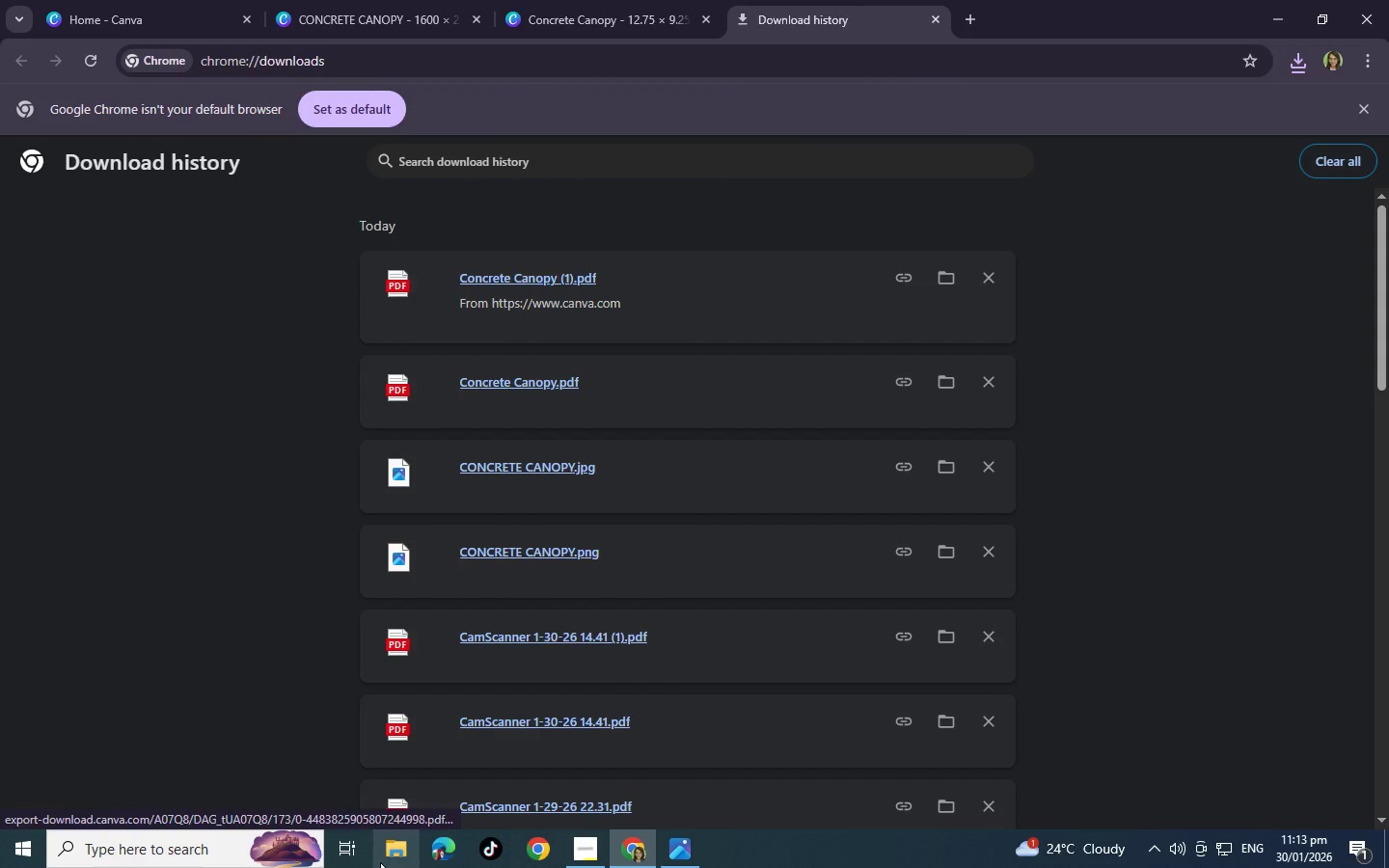 
left_click([380, 862])
 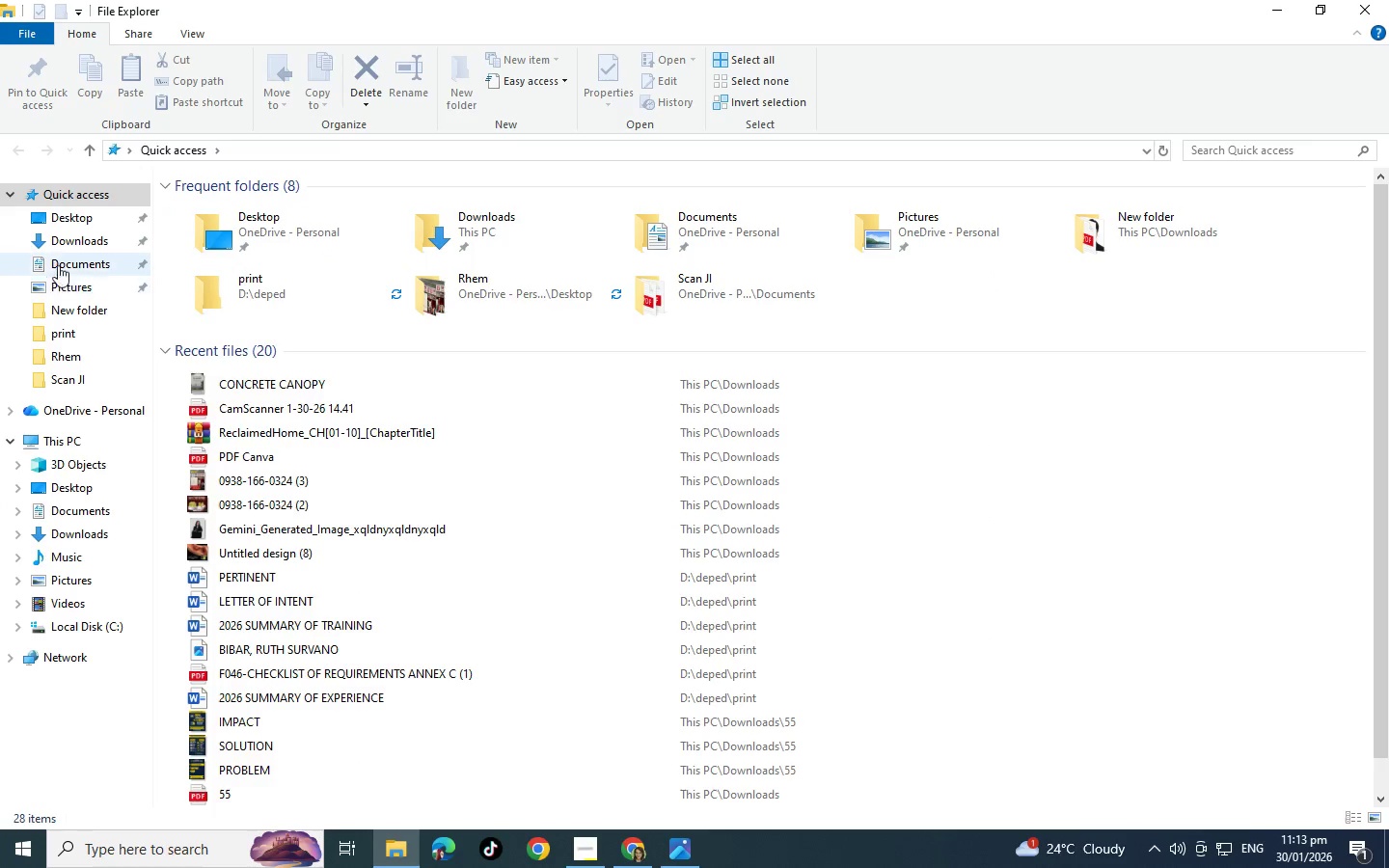 
left_click([83, 264])
 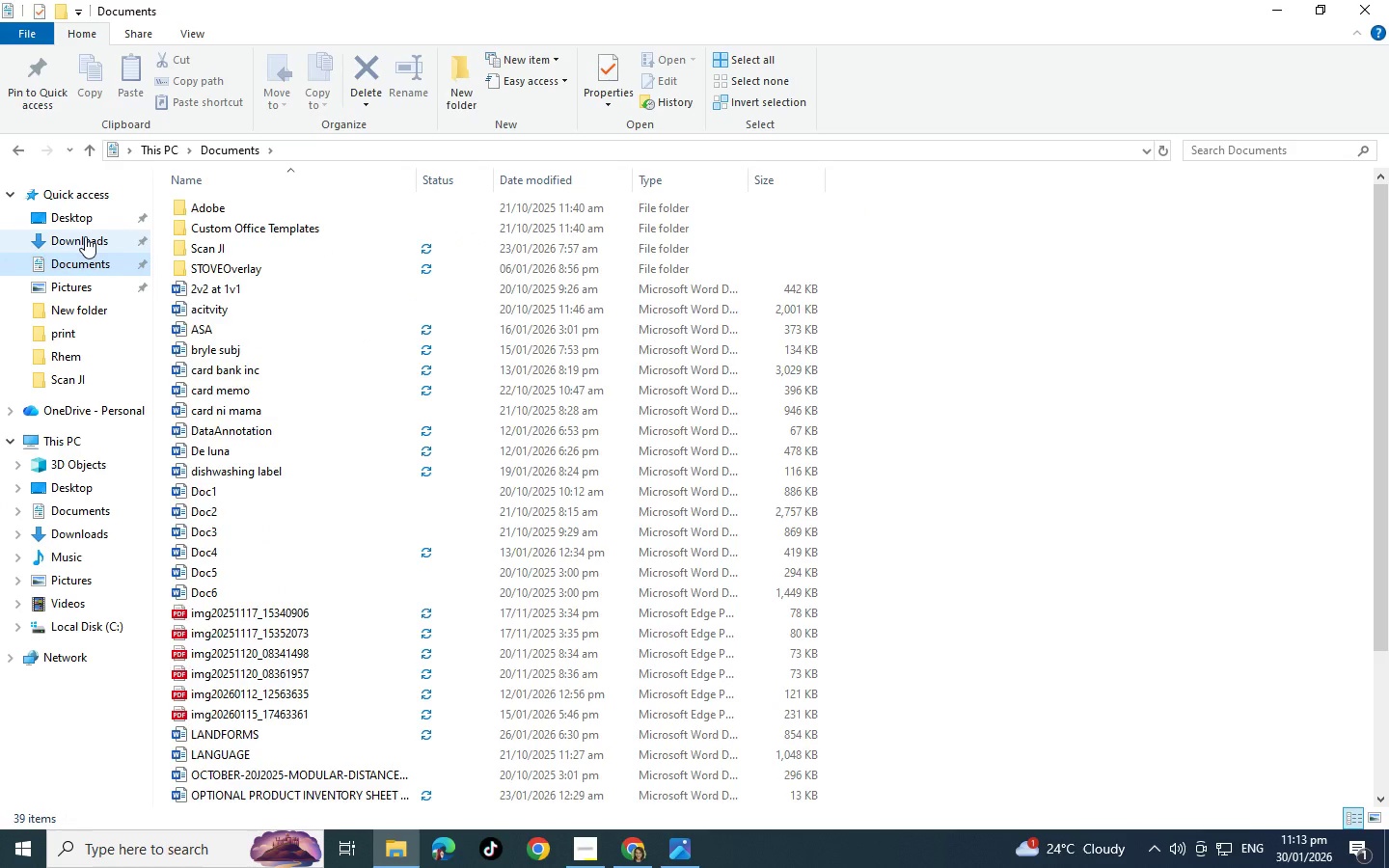 
left_click([85, 236])
 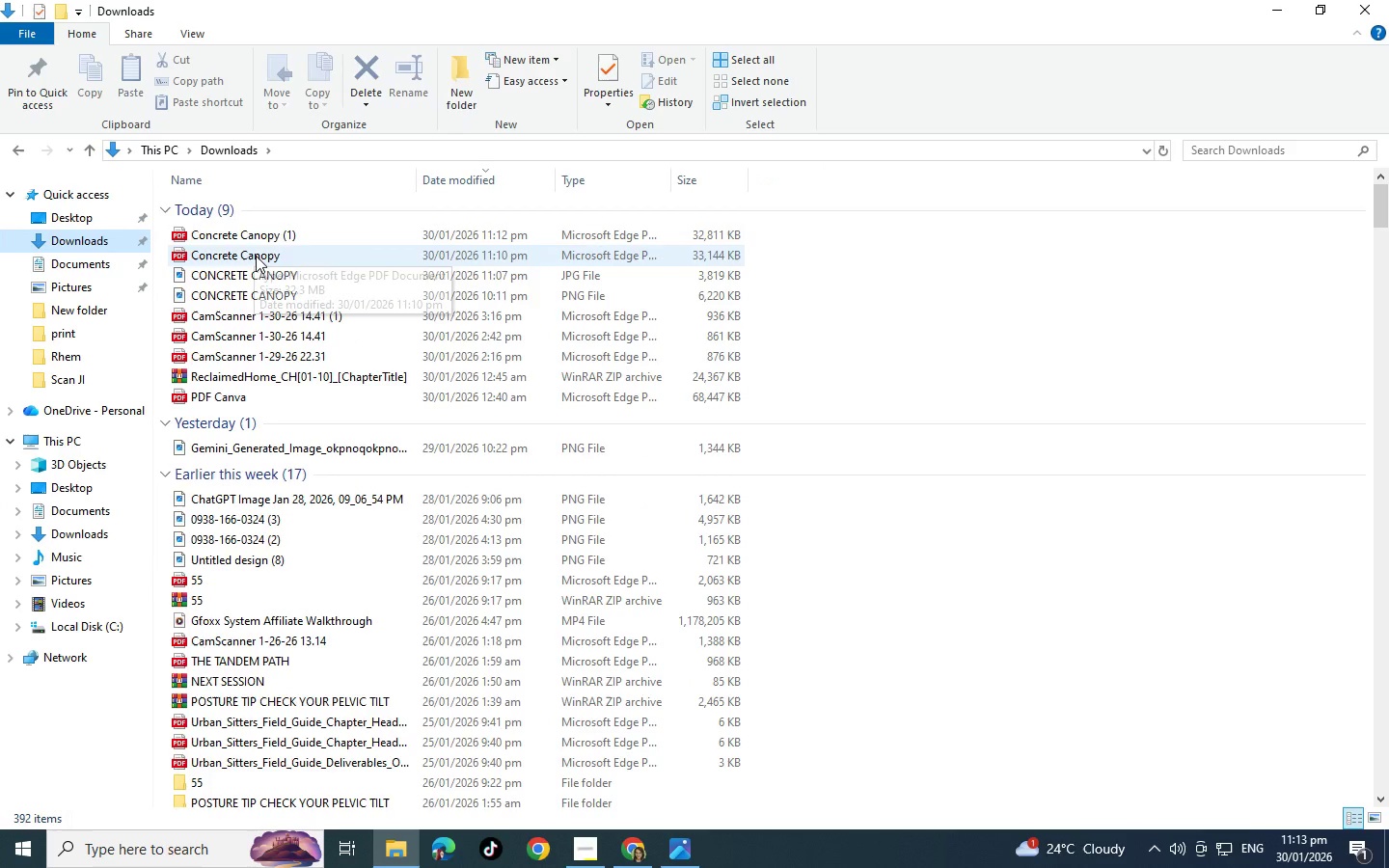 
left_click([257, 258])
 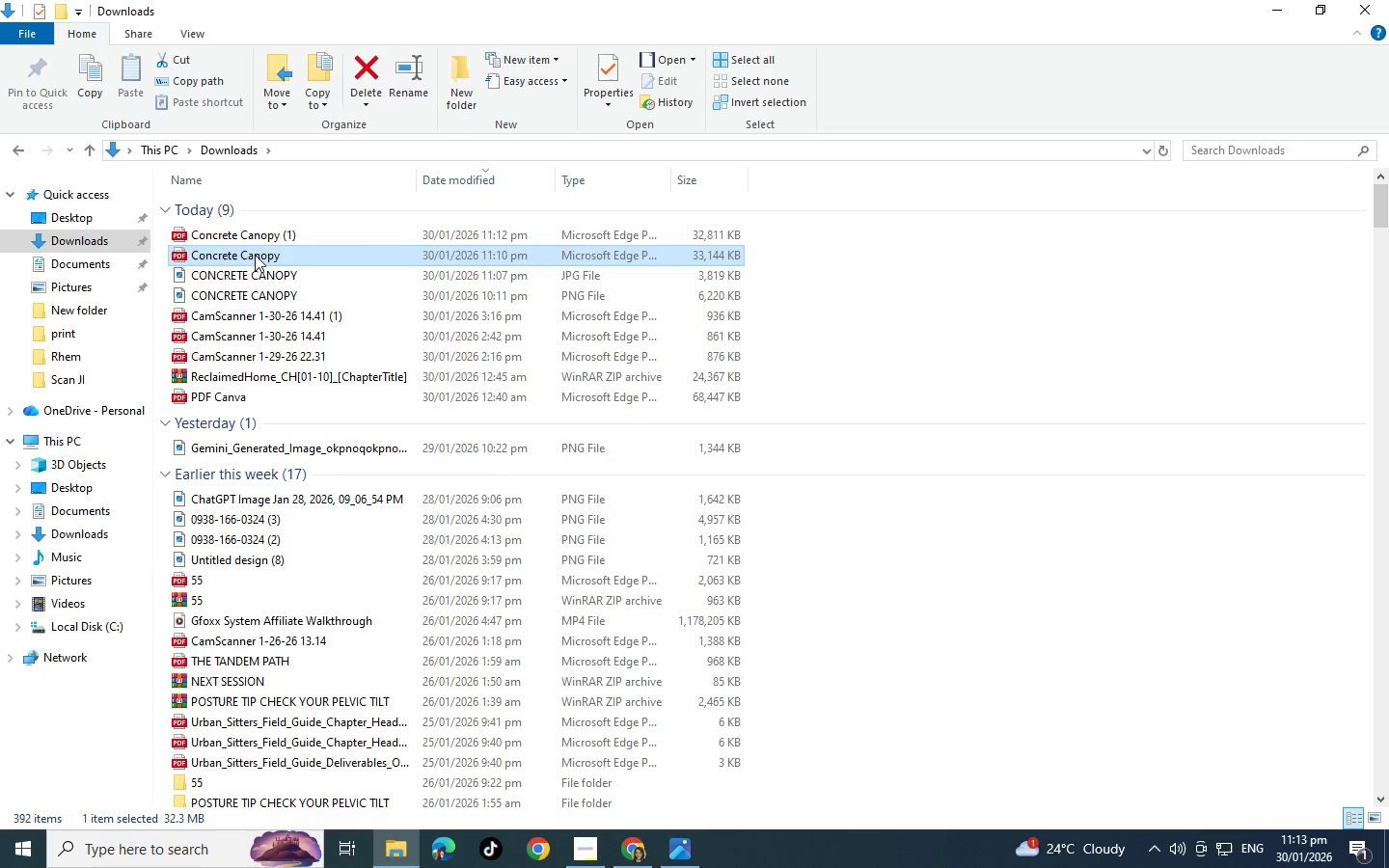 
key(Shift+Delete)
 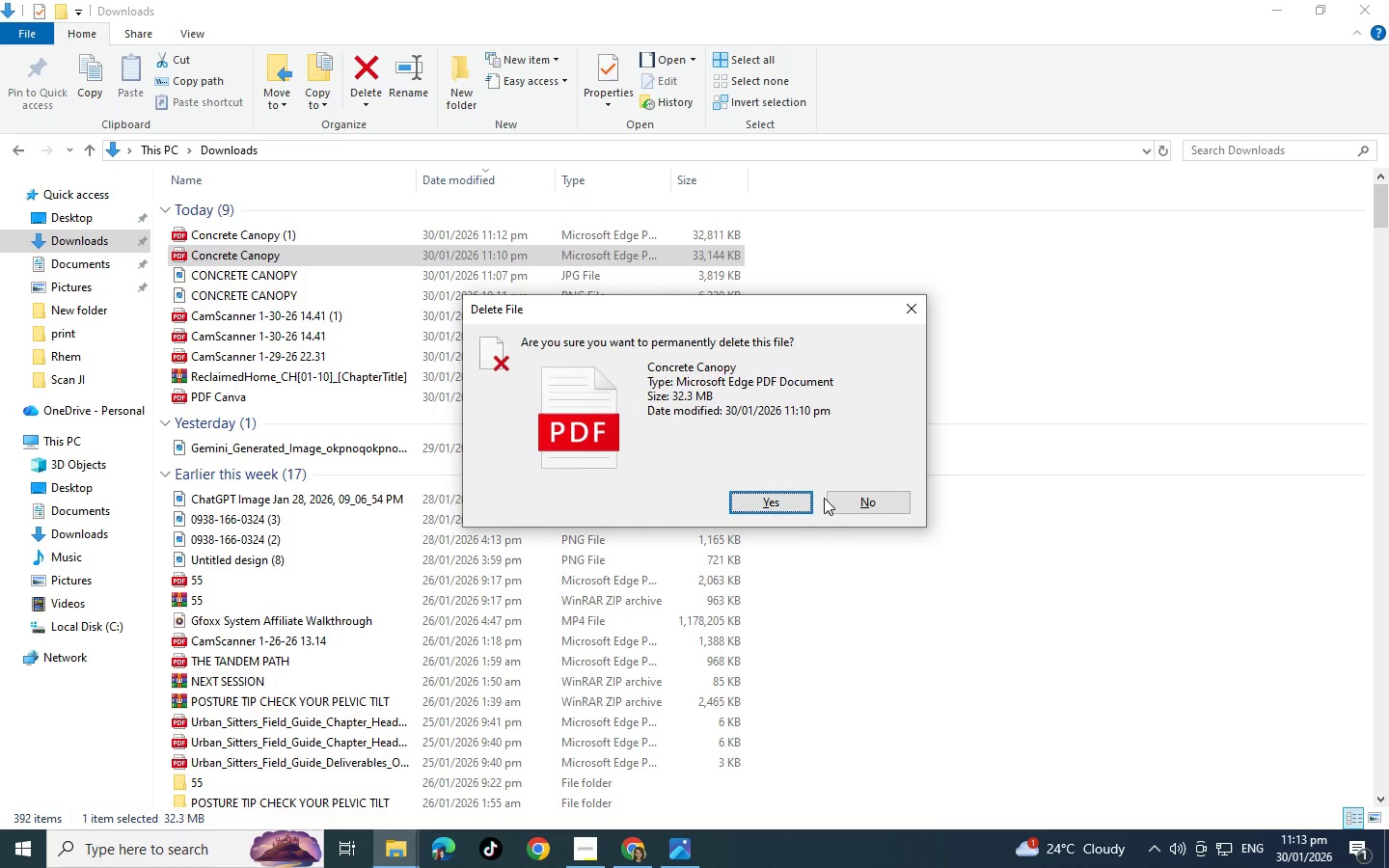 
left_click([779, 501])
 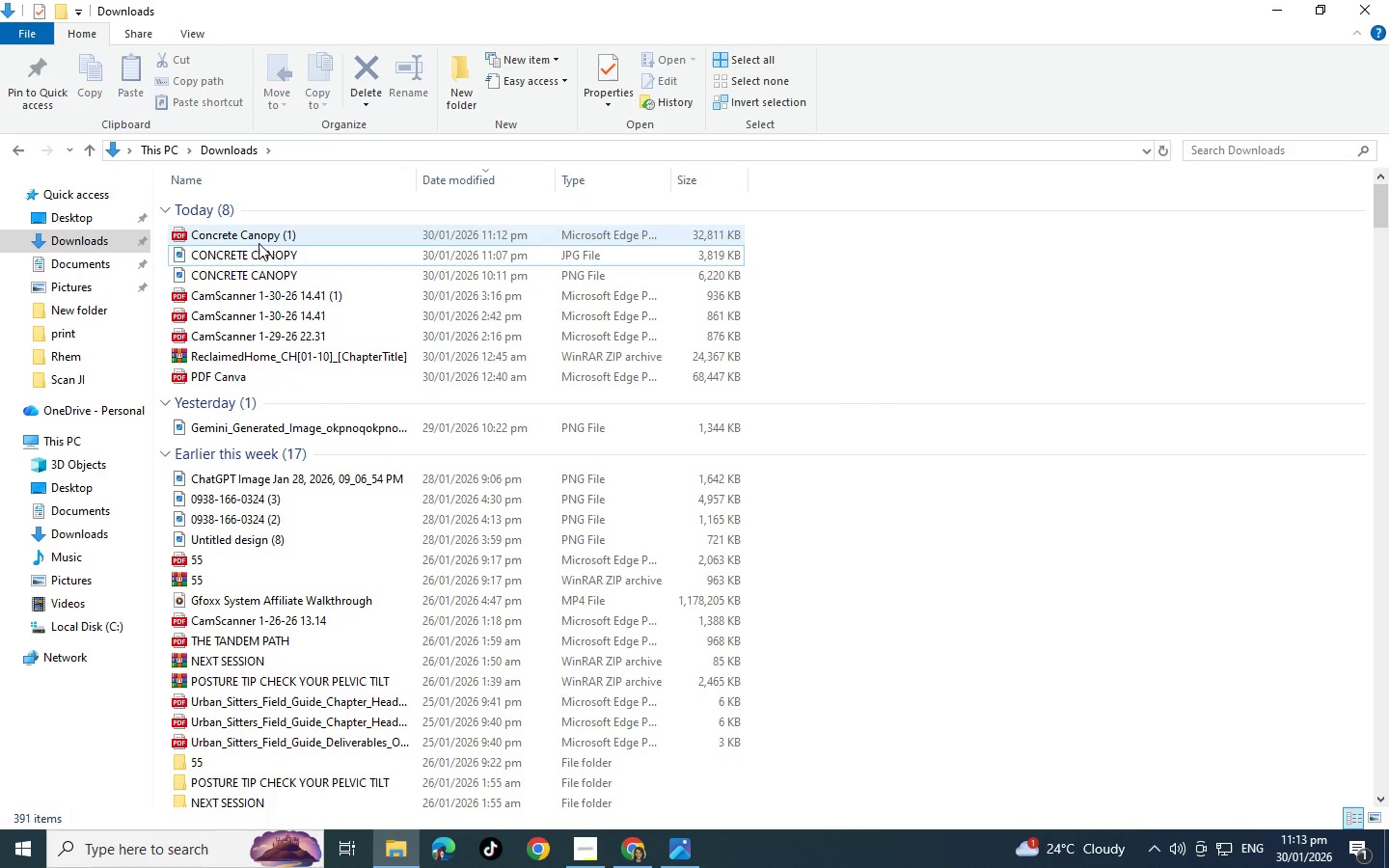 
left_click([259, 242])
 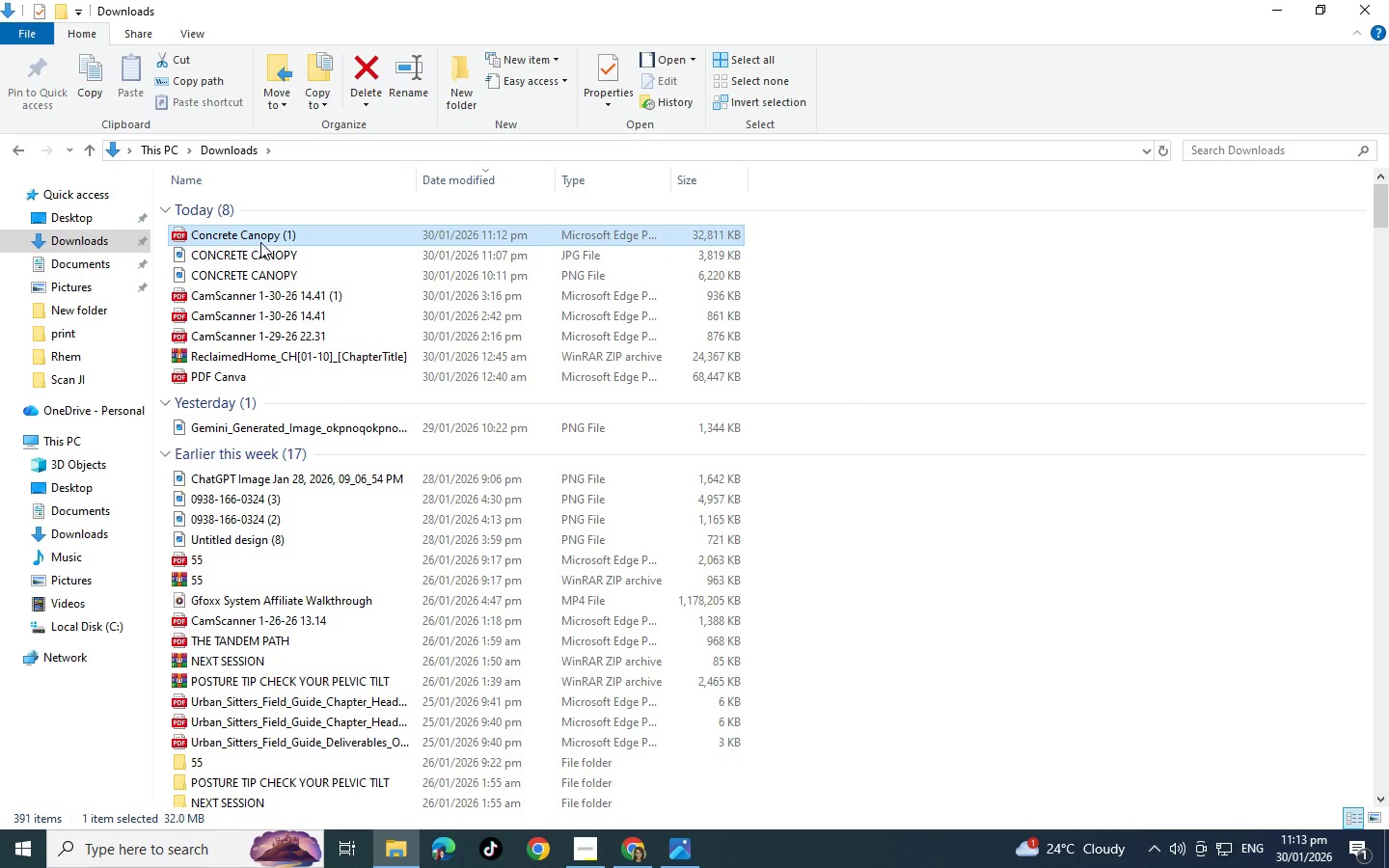 
right_click([259, 242])
 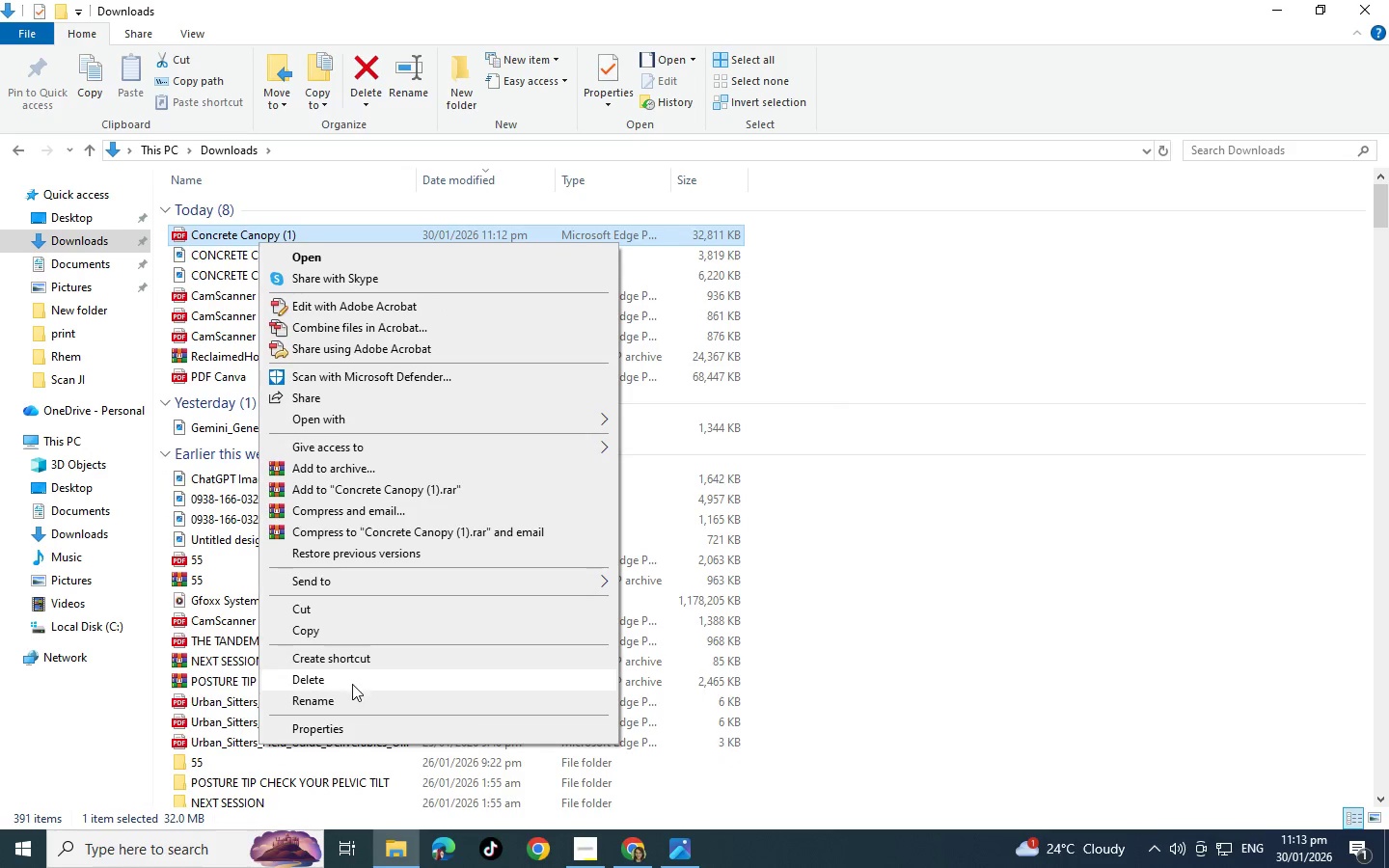 
left_click([355, 707])
 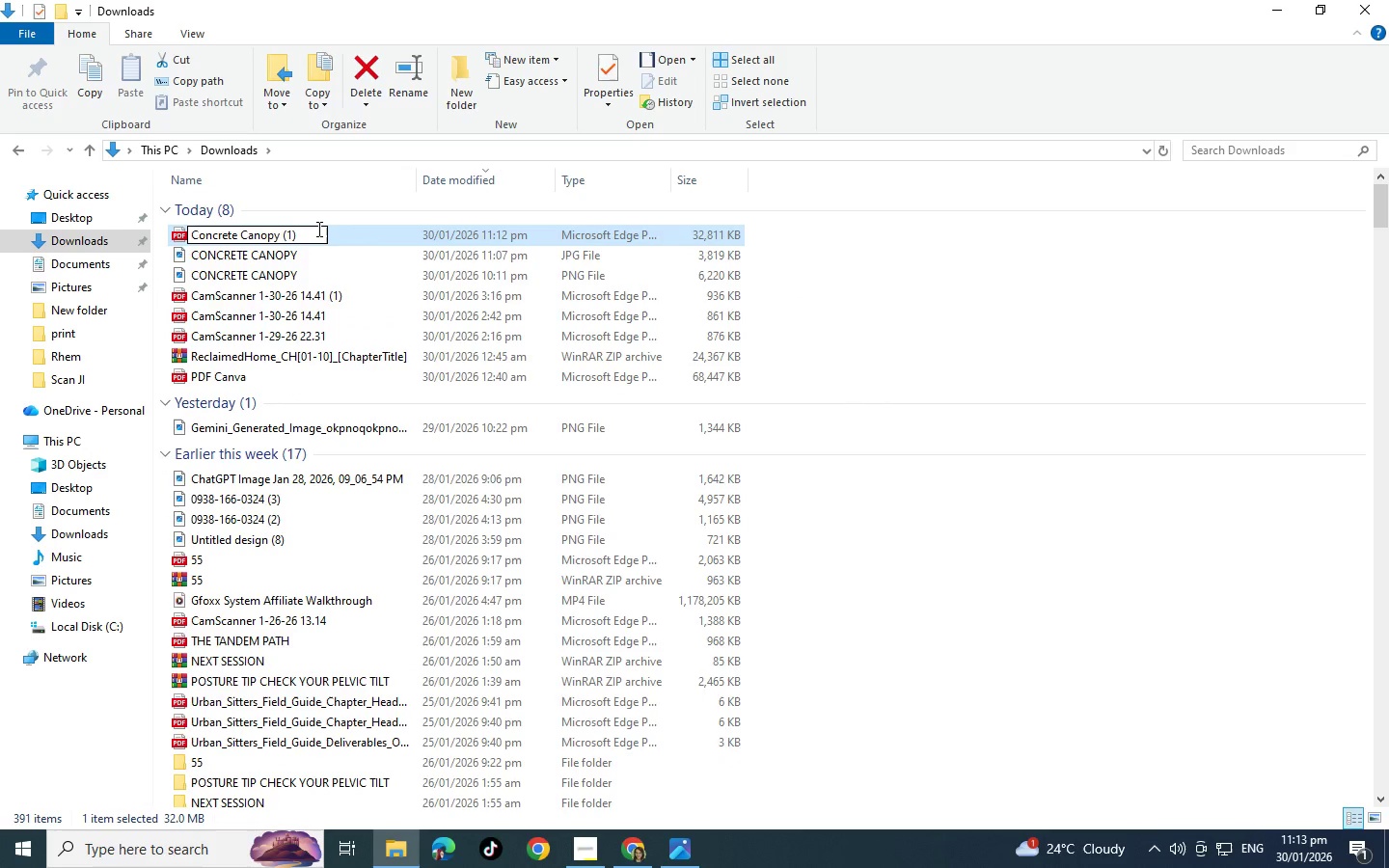 
left_click([317, 229])
 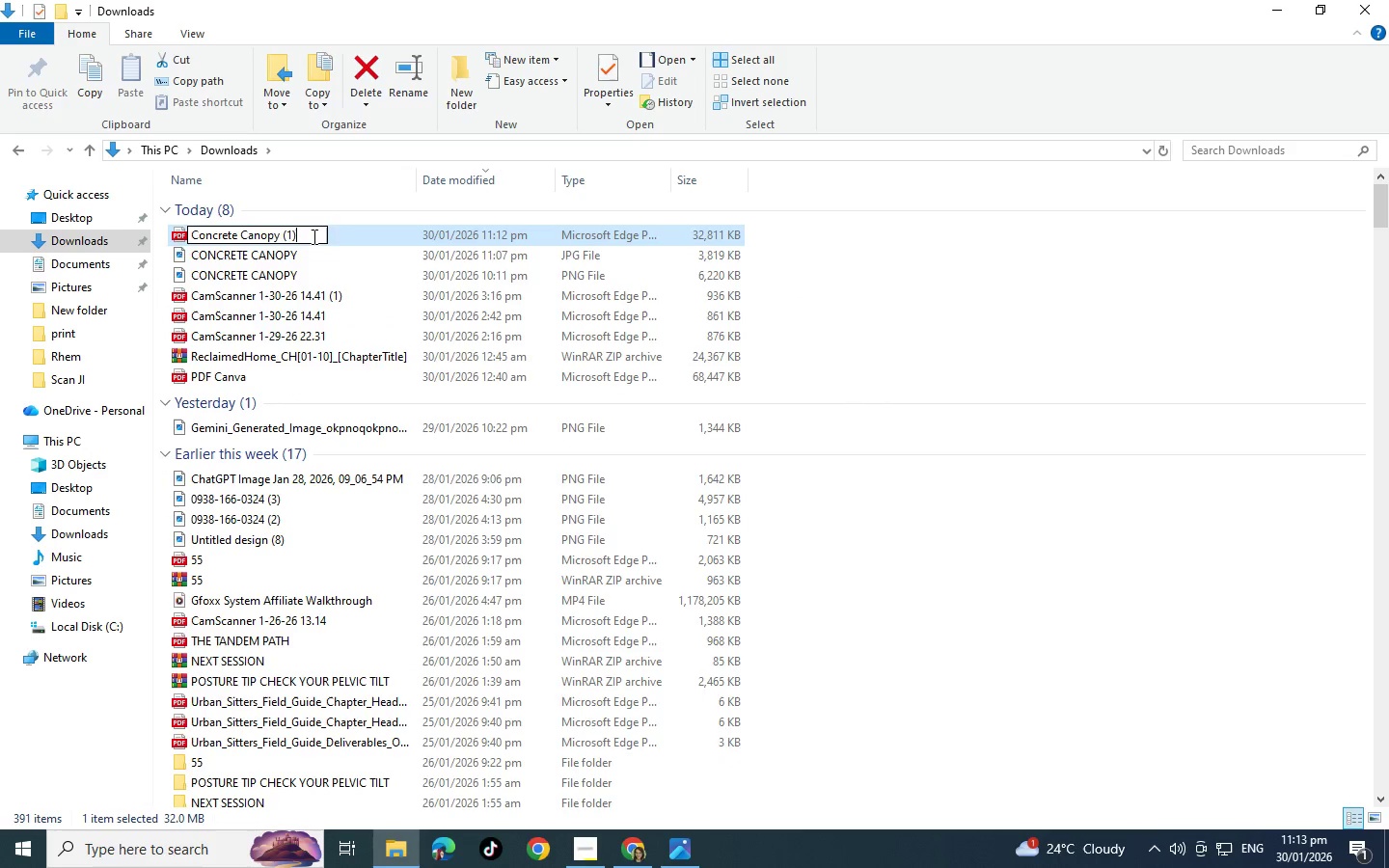 
key(Backspace)
 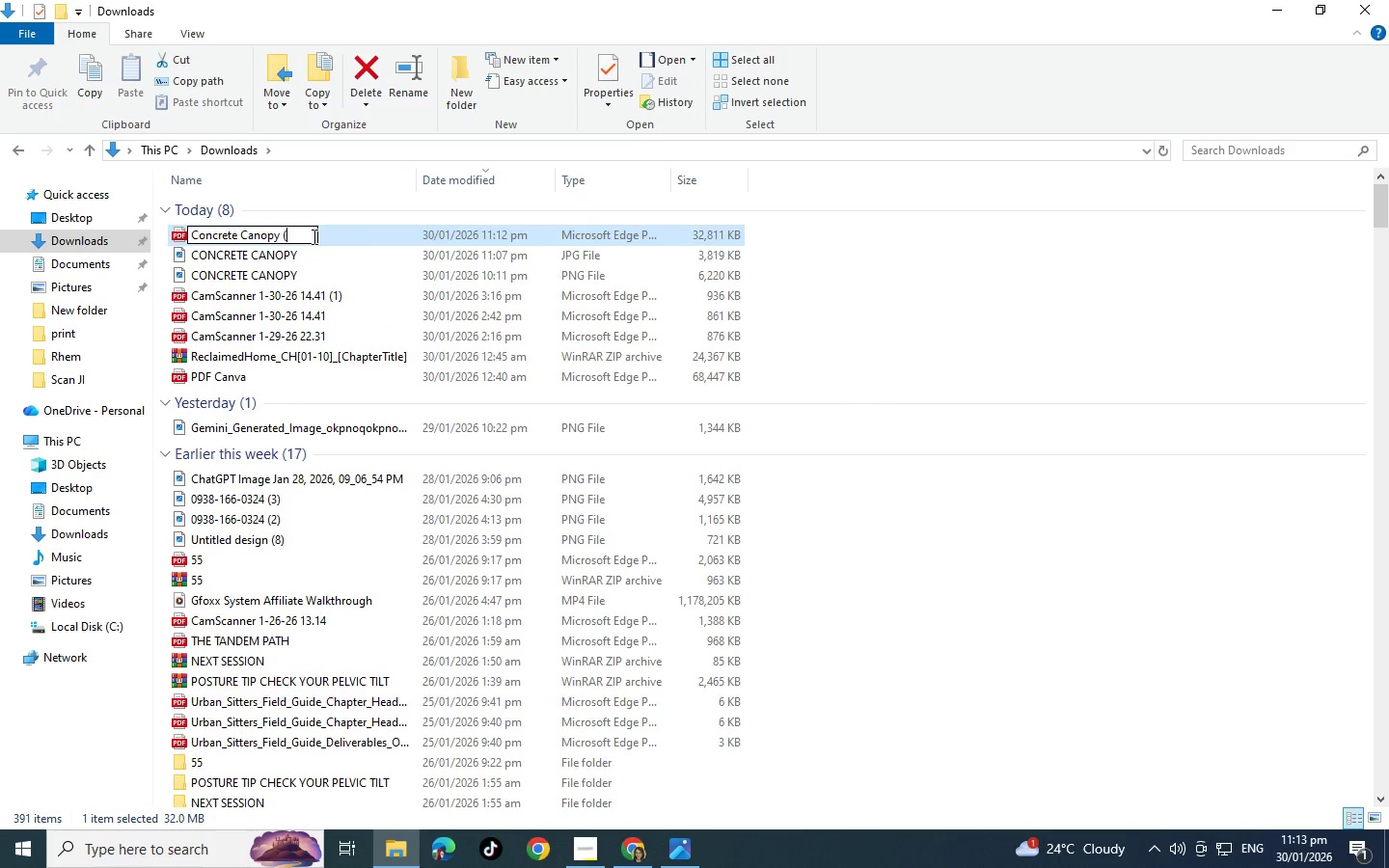 
key(Backspace)
 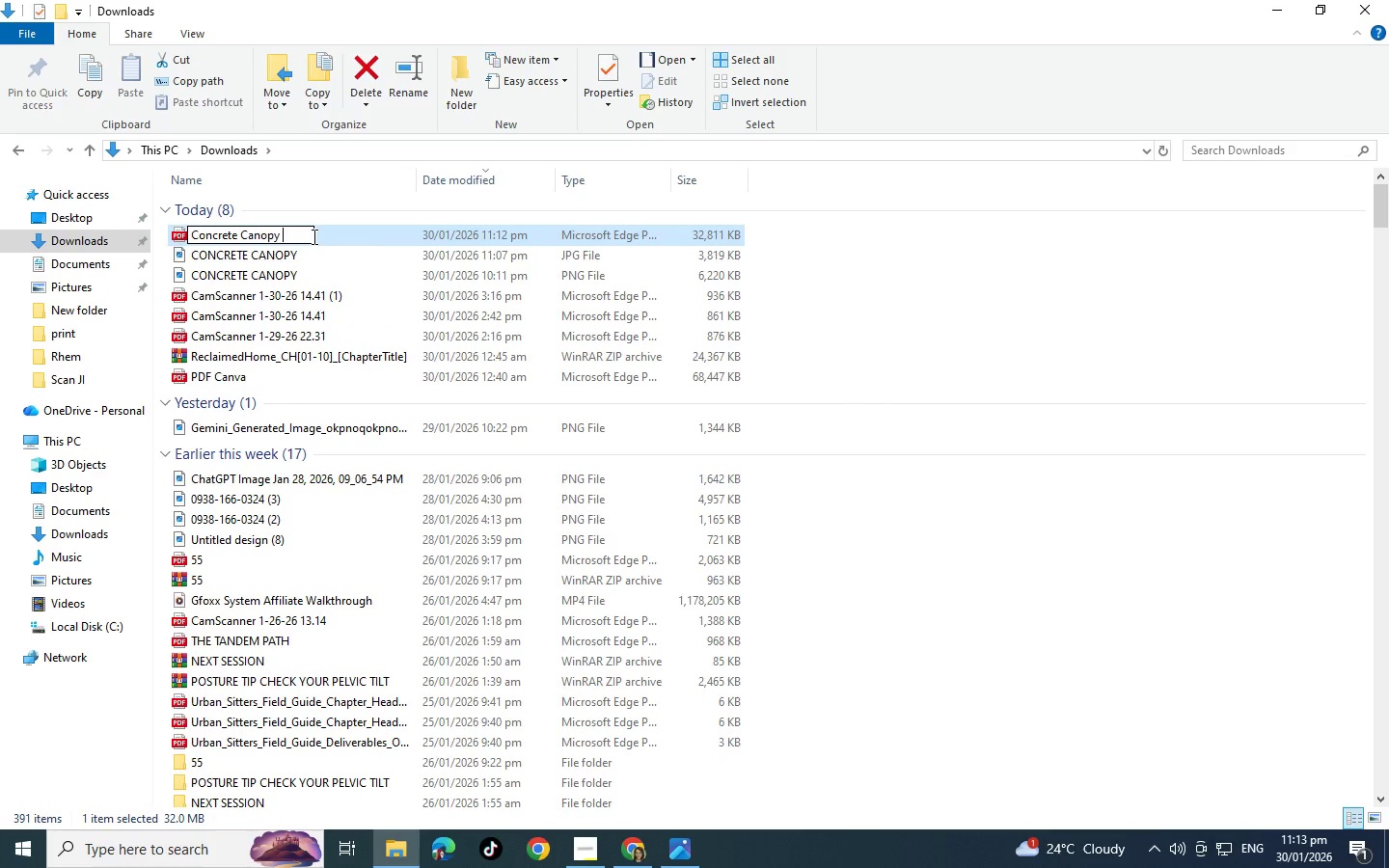 
key(Backspace)
 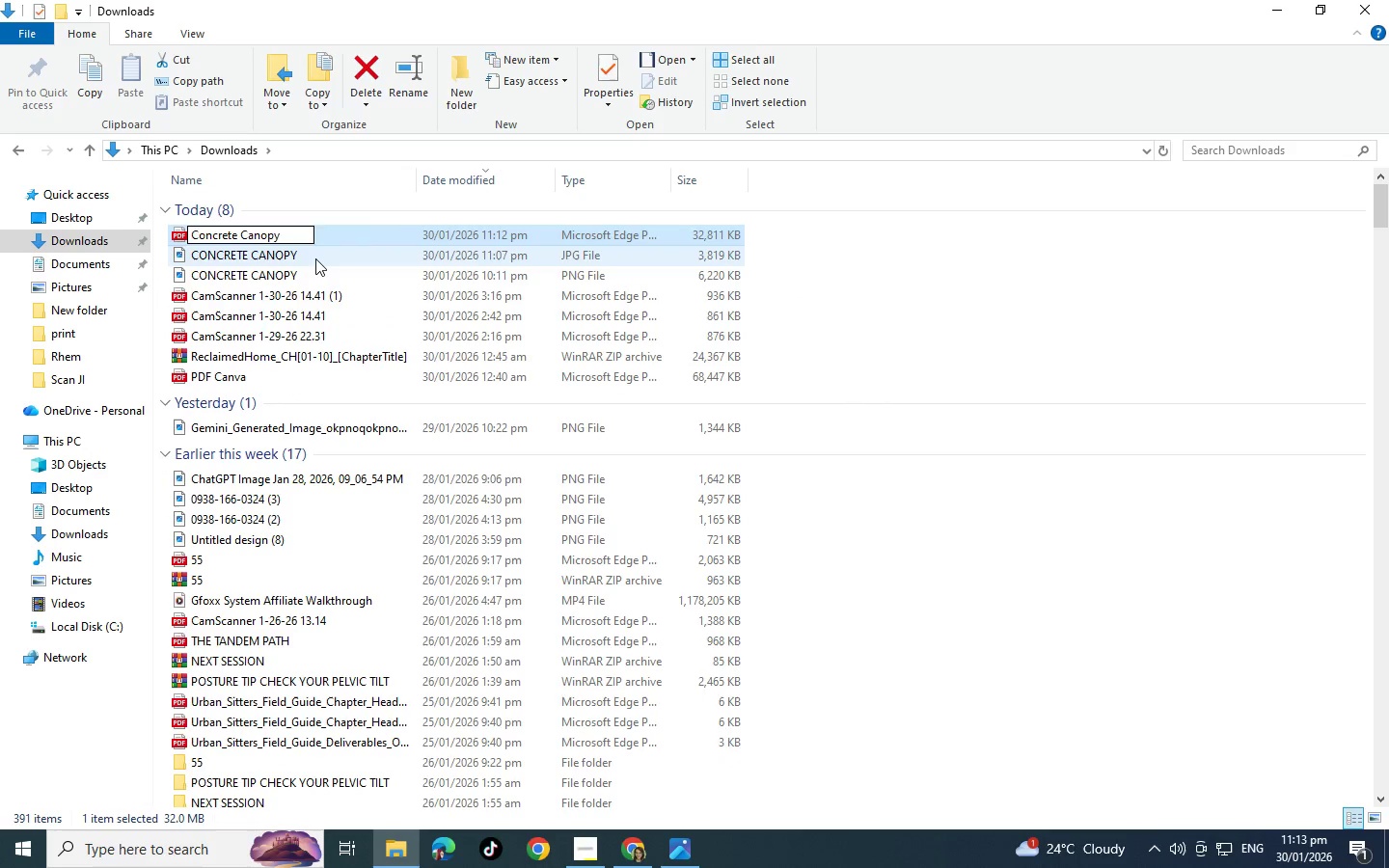 
key(Enter)
 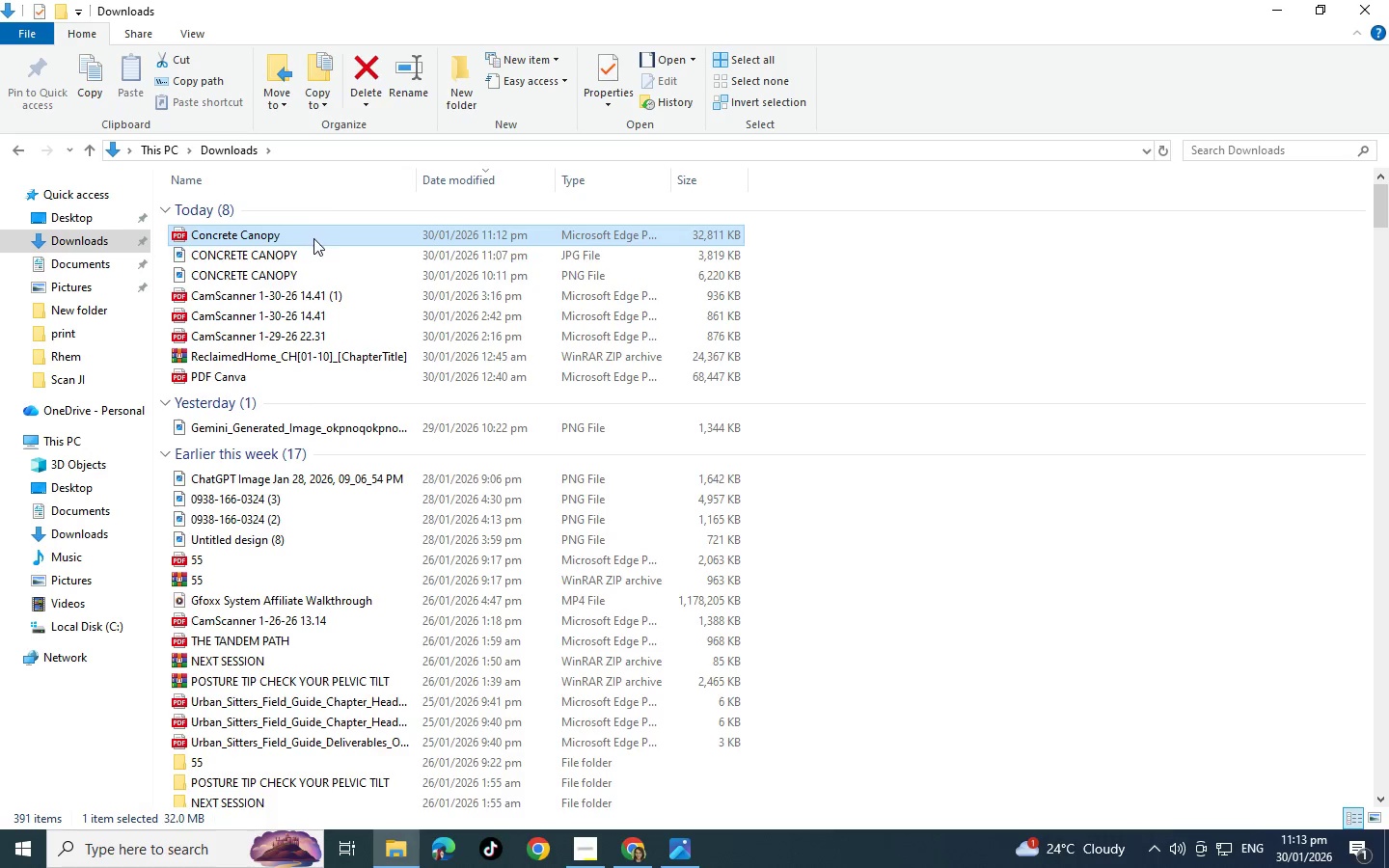 
key(Alt+Tab)
 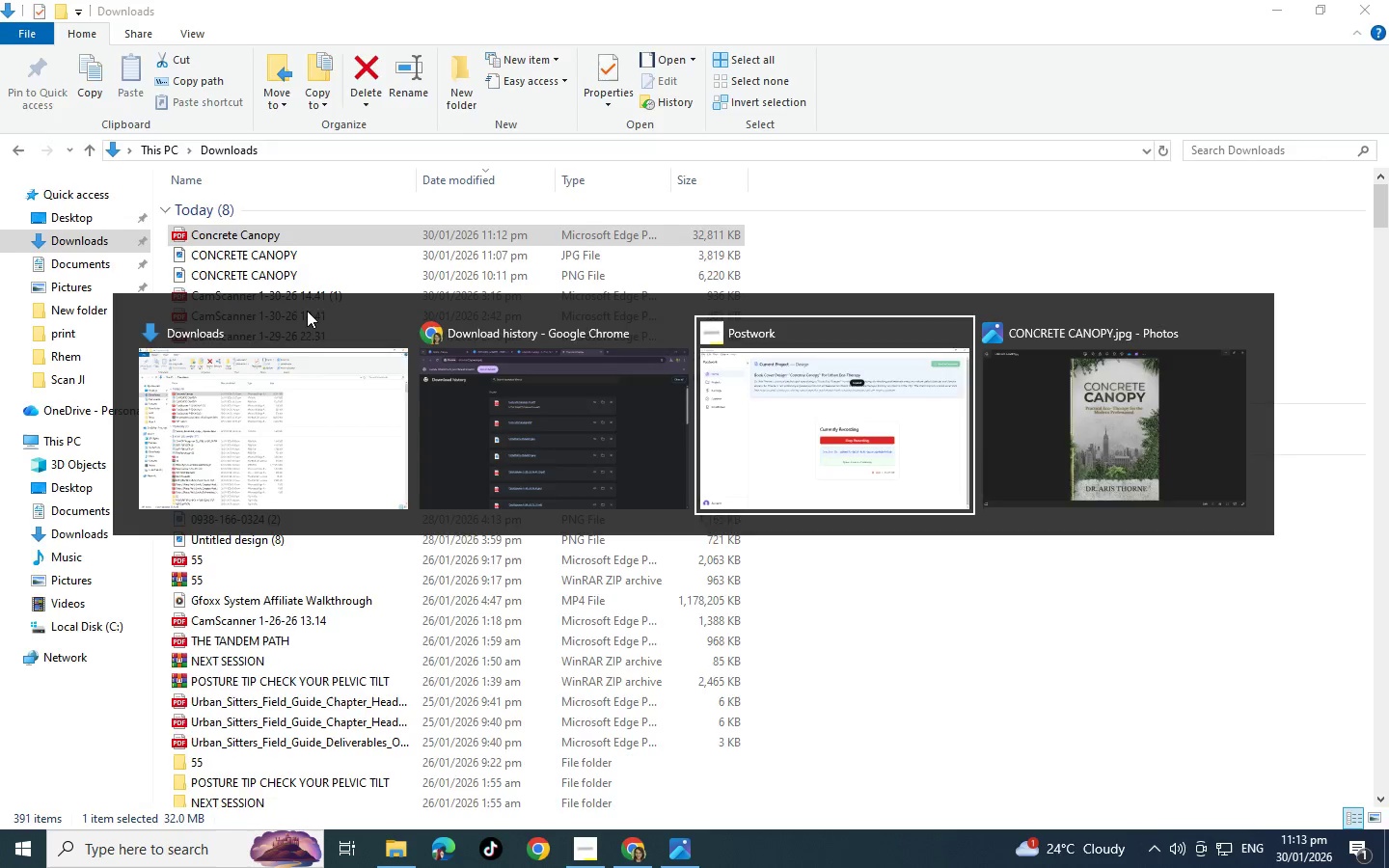 
key(Alt+Tab)